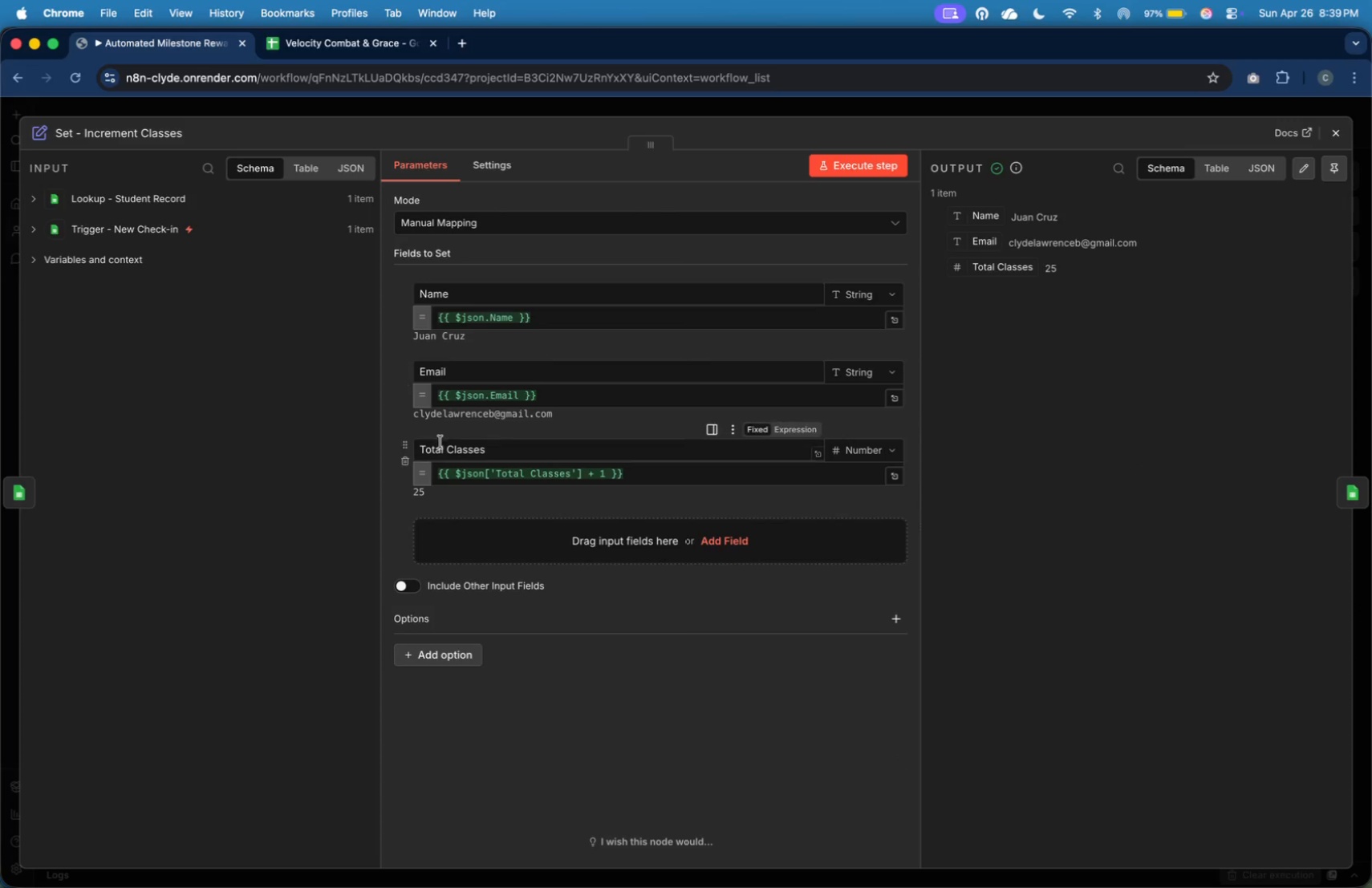 
left_click([469, 452])
 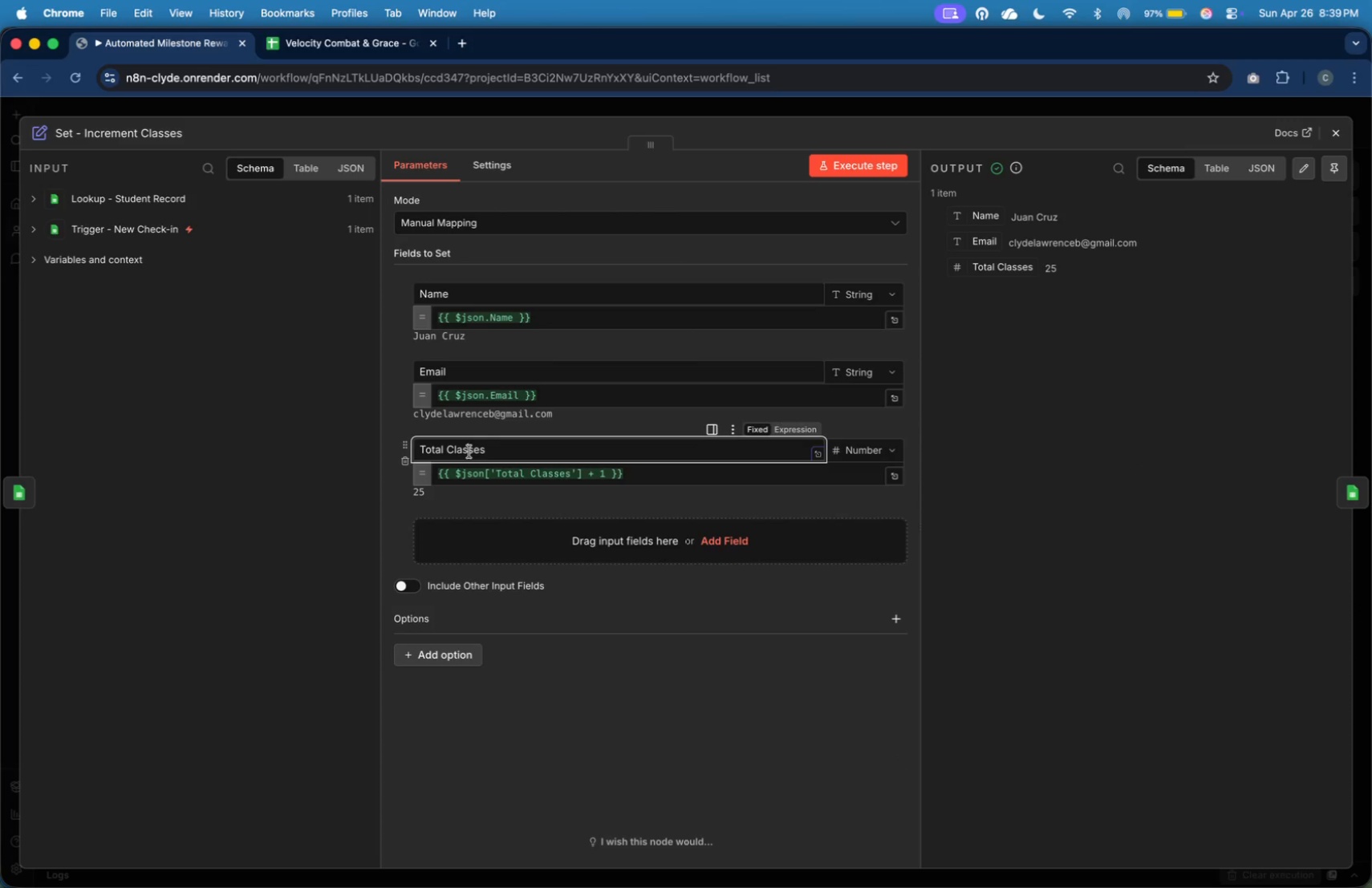 
key(ArrowLeft)
 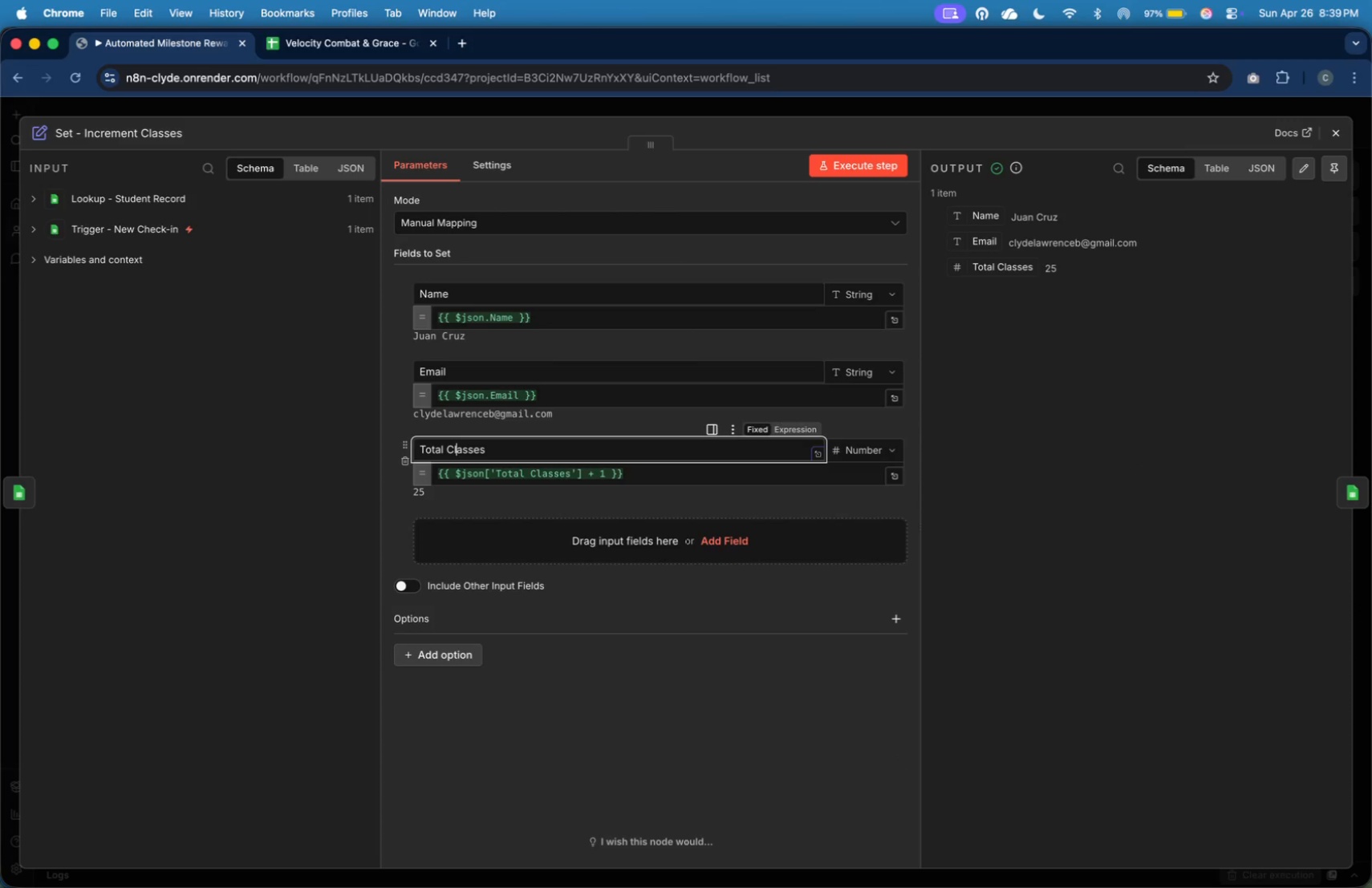 
hold_key(key=ArrowLeft, duration=1.28)
 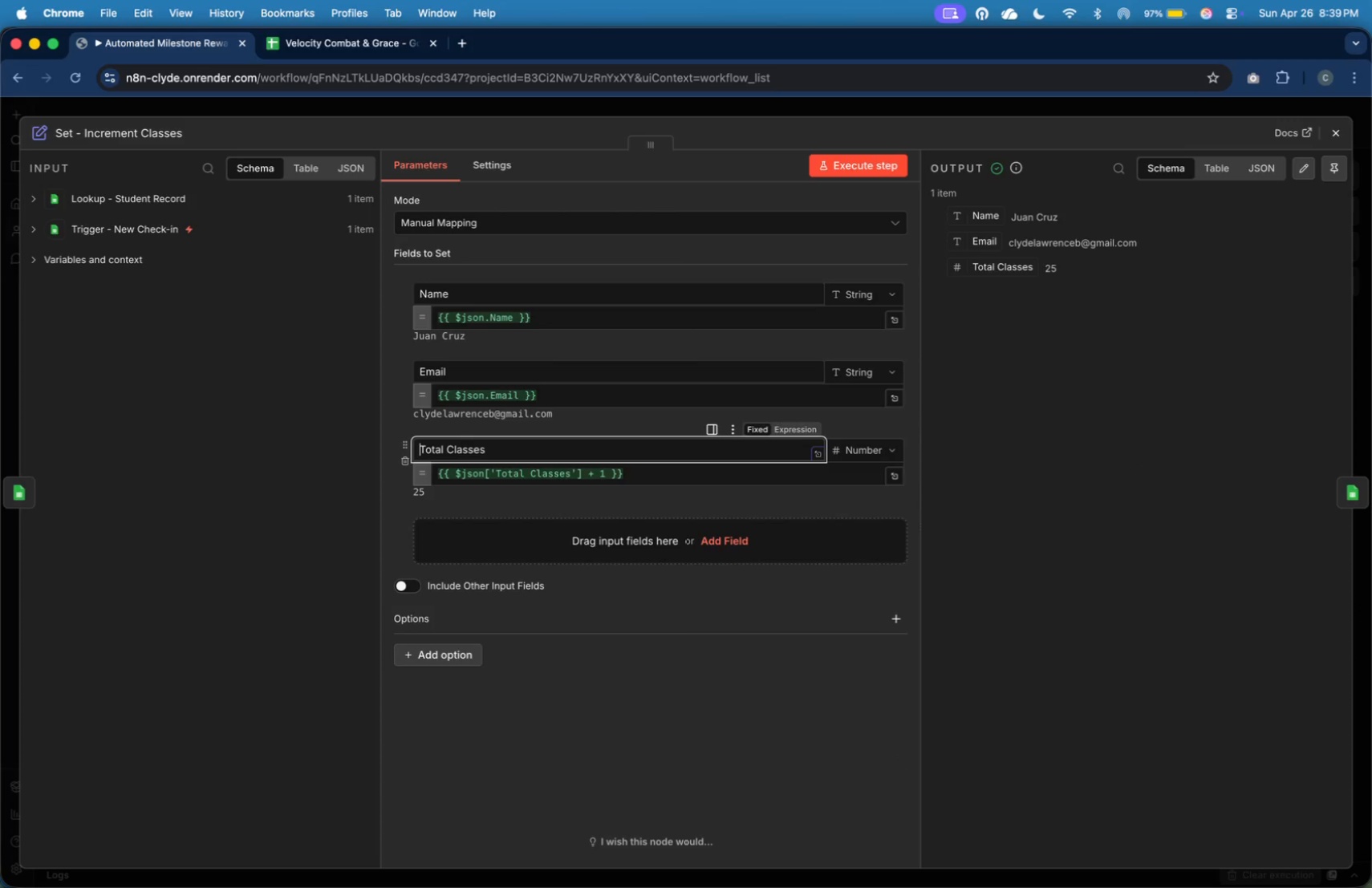 
type(New)
 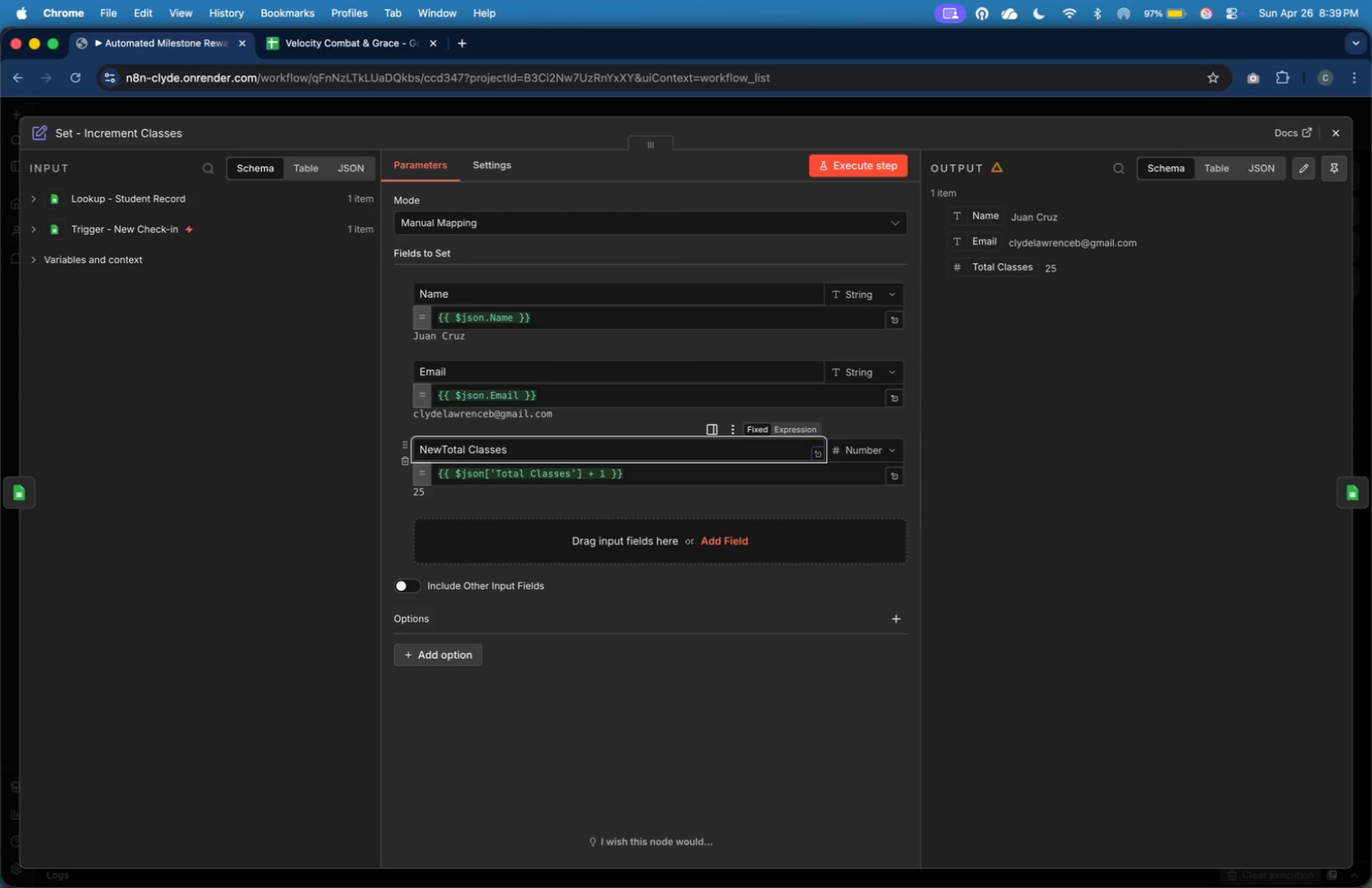 
hold_key(key=ArrowRight, duration=0.74)
 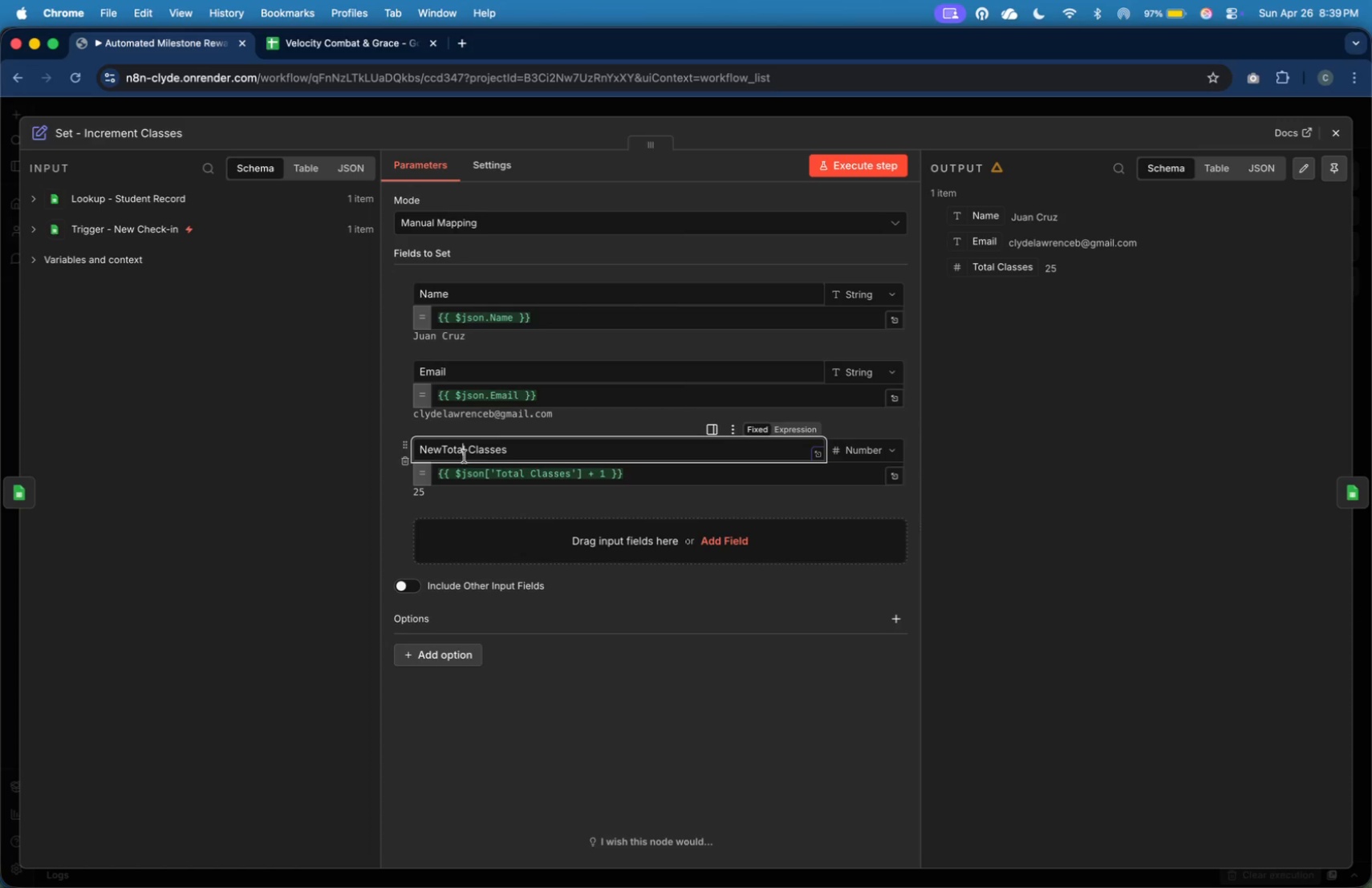 
key(ArrowRight)
 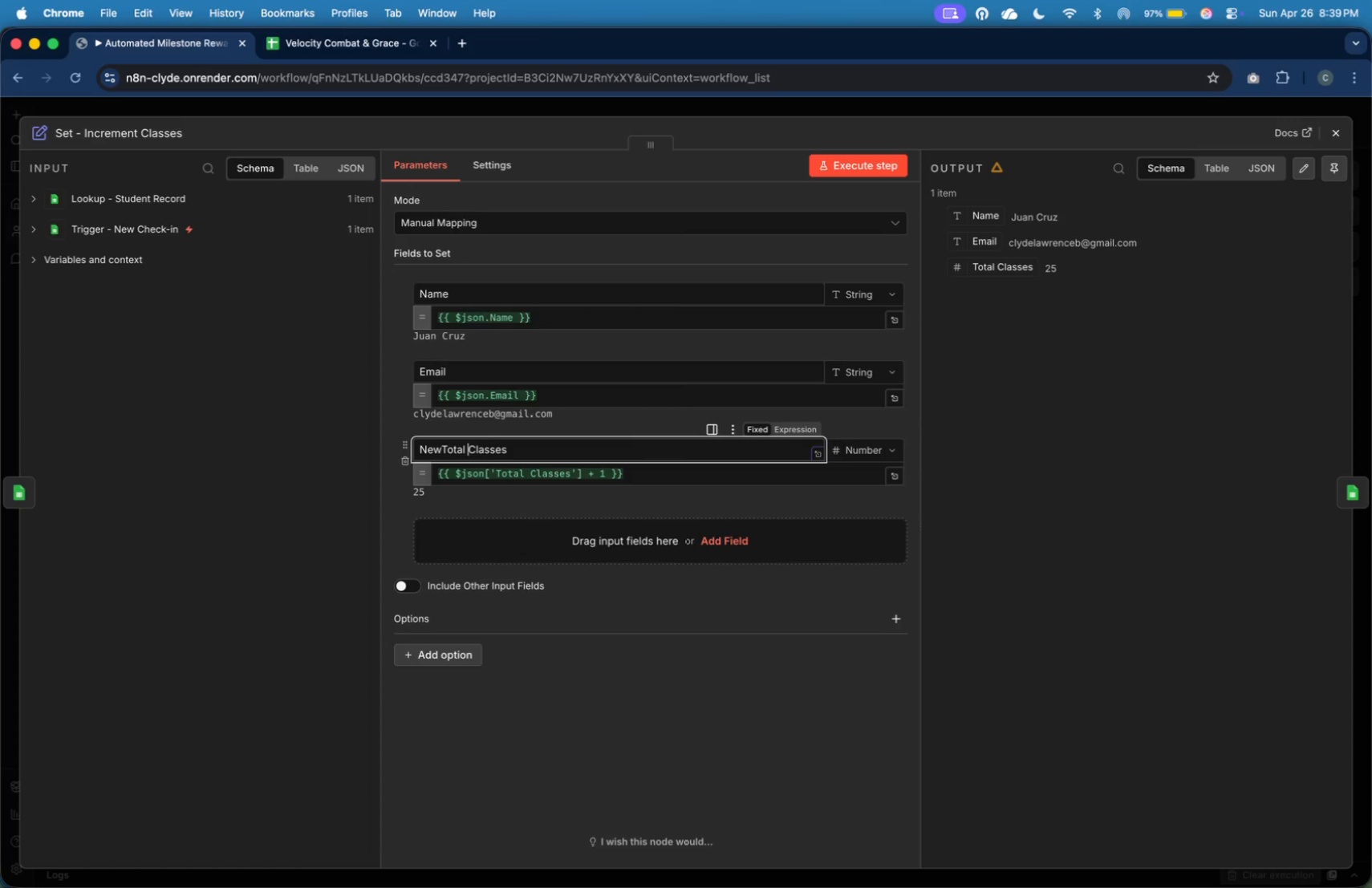 
key(ArrowRight)
 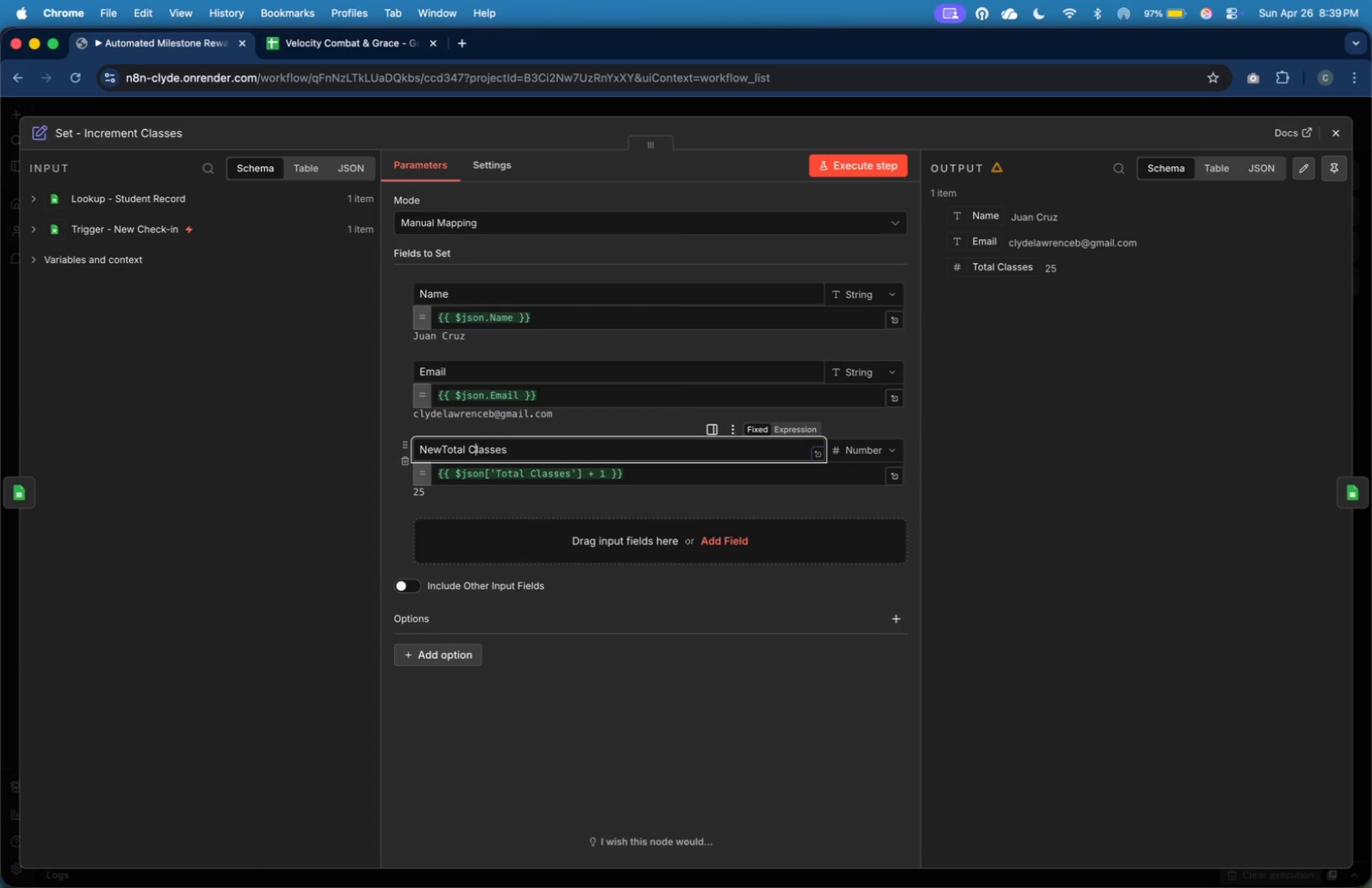 
hold_key(key=ArrowRight, duration=1.26)
 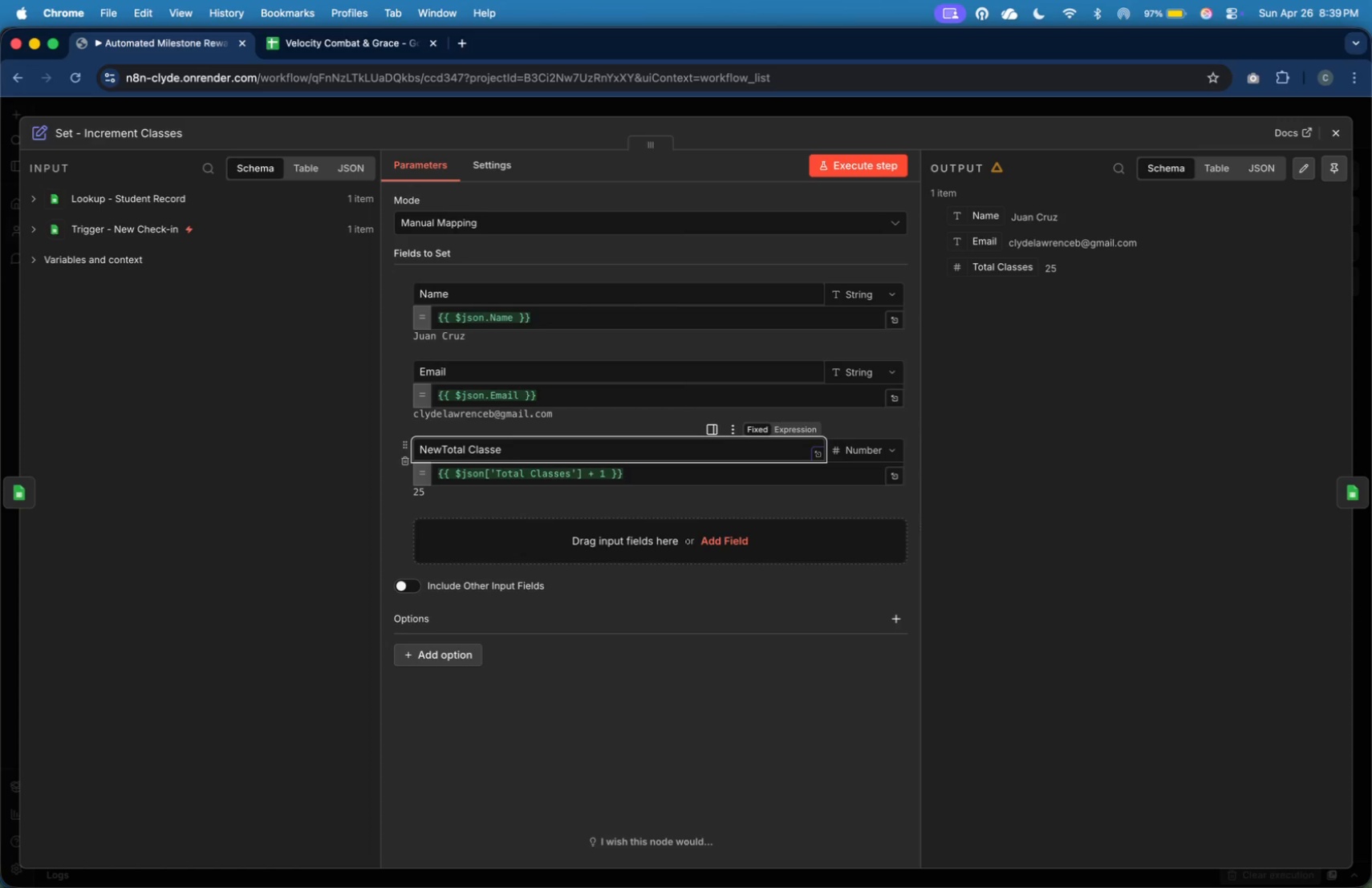 
key(Backspace)
 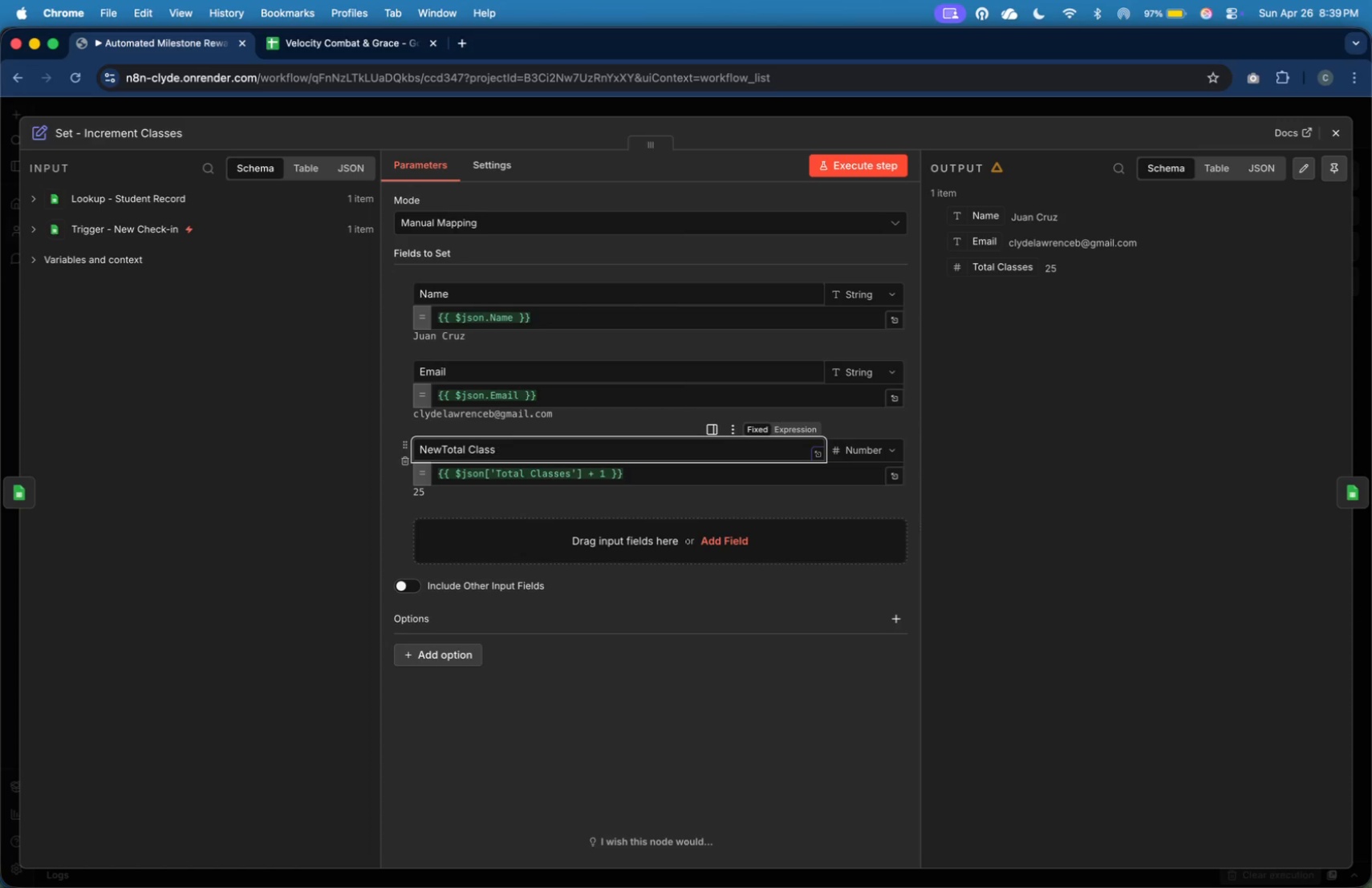 
key(Backspace)
 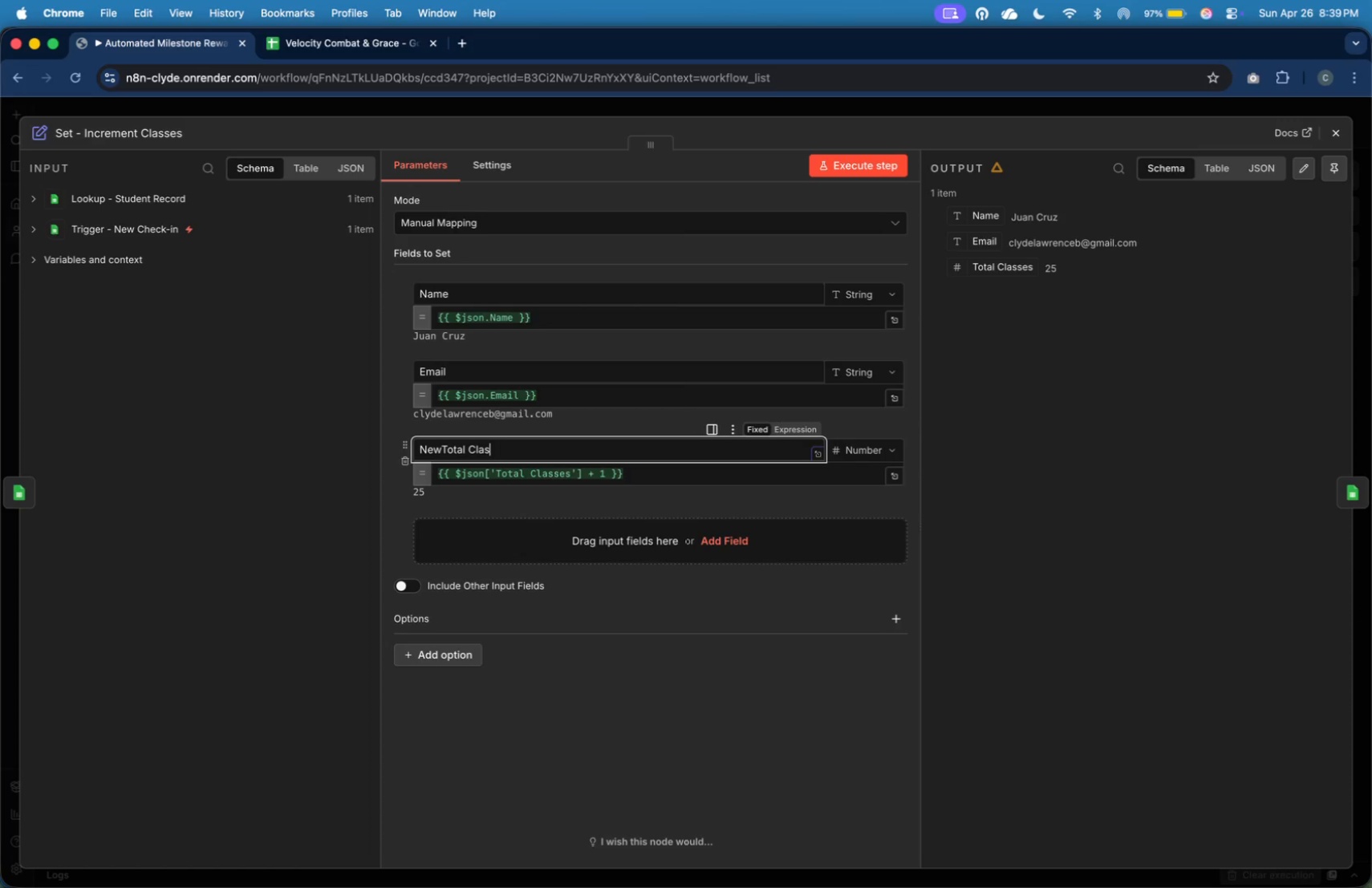 
key(Backspace)
 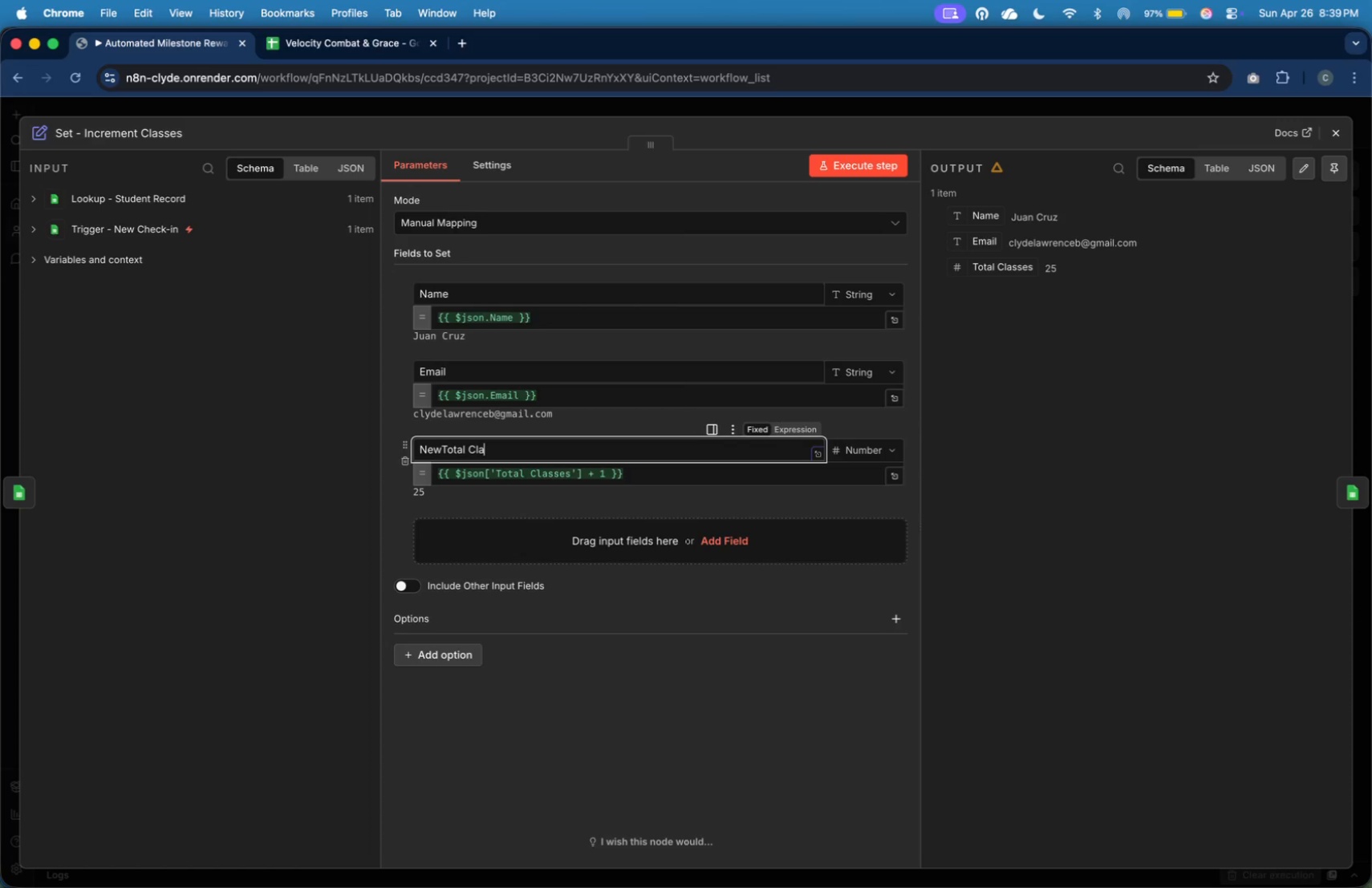 
key(Backspace)
 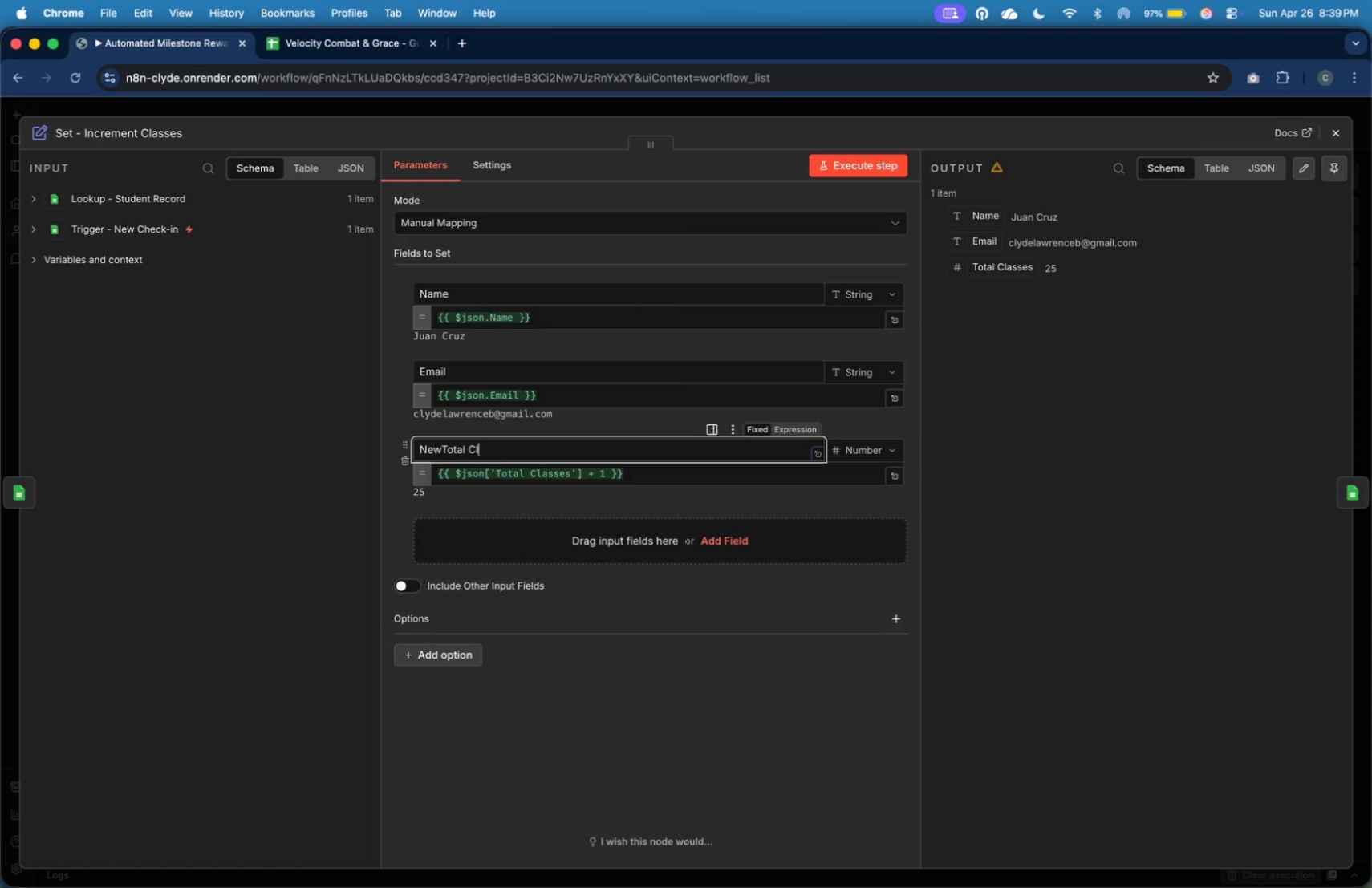 
key(Backspace)
 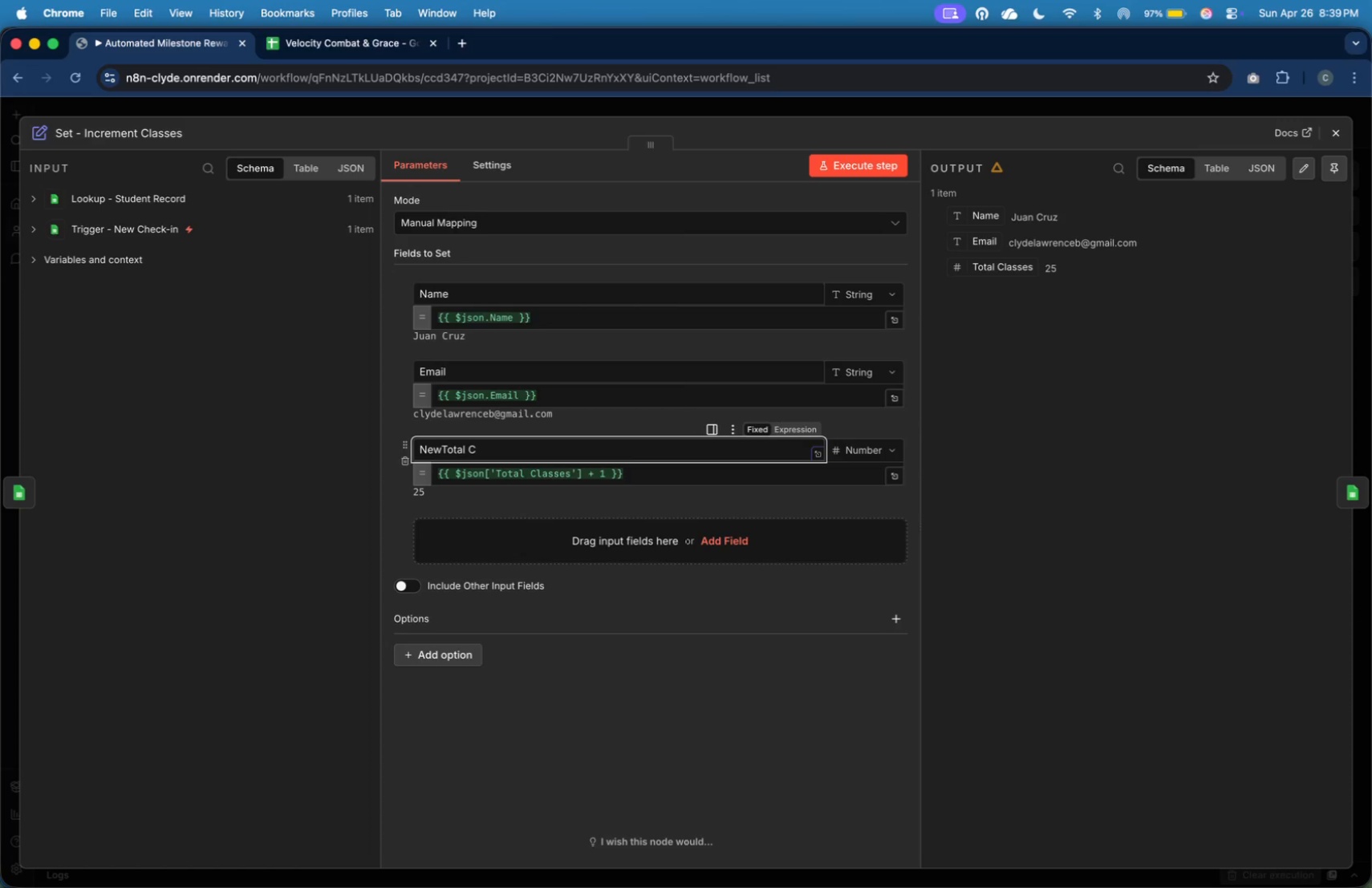 
key(Backspace)
 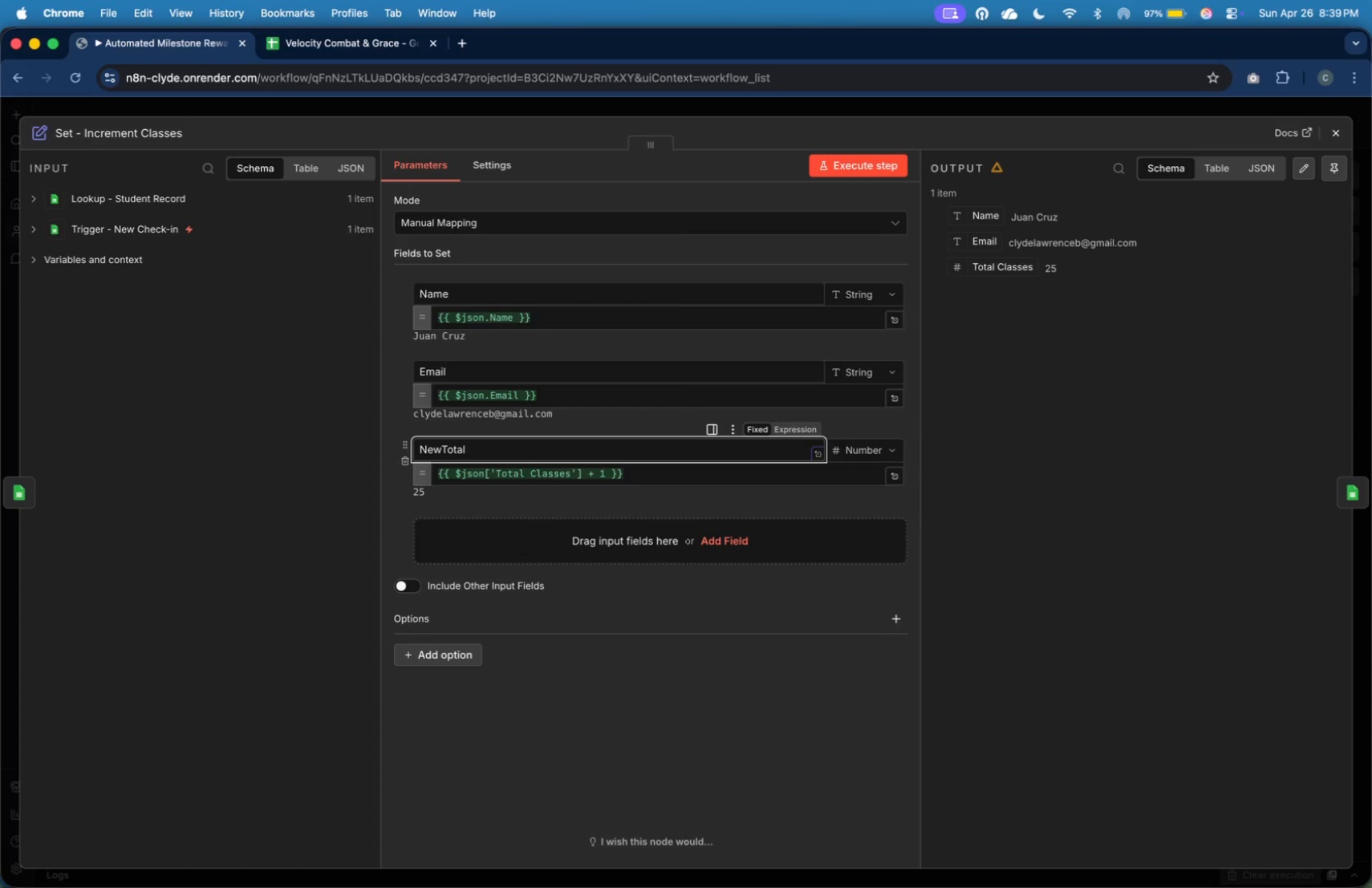 
key(Backspace)
 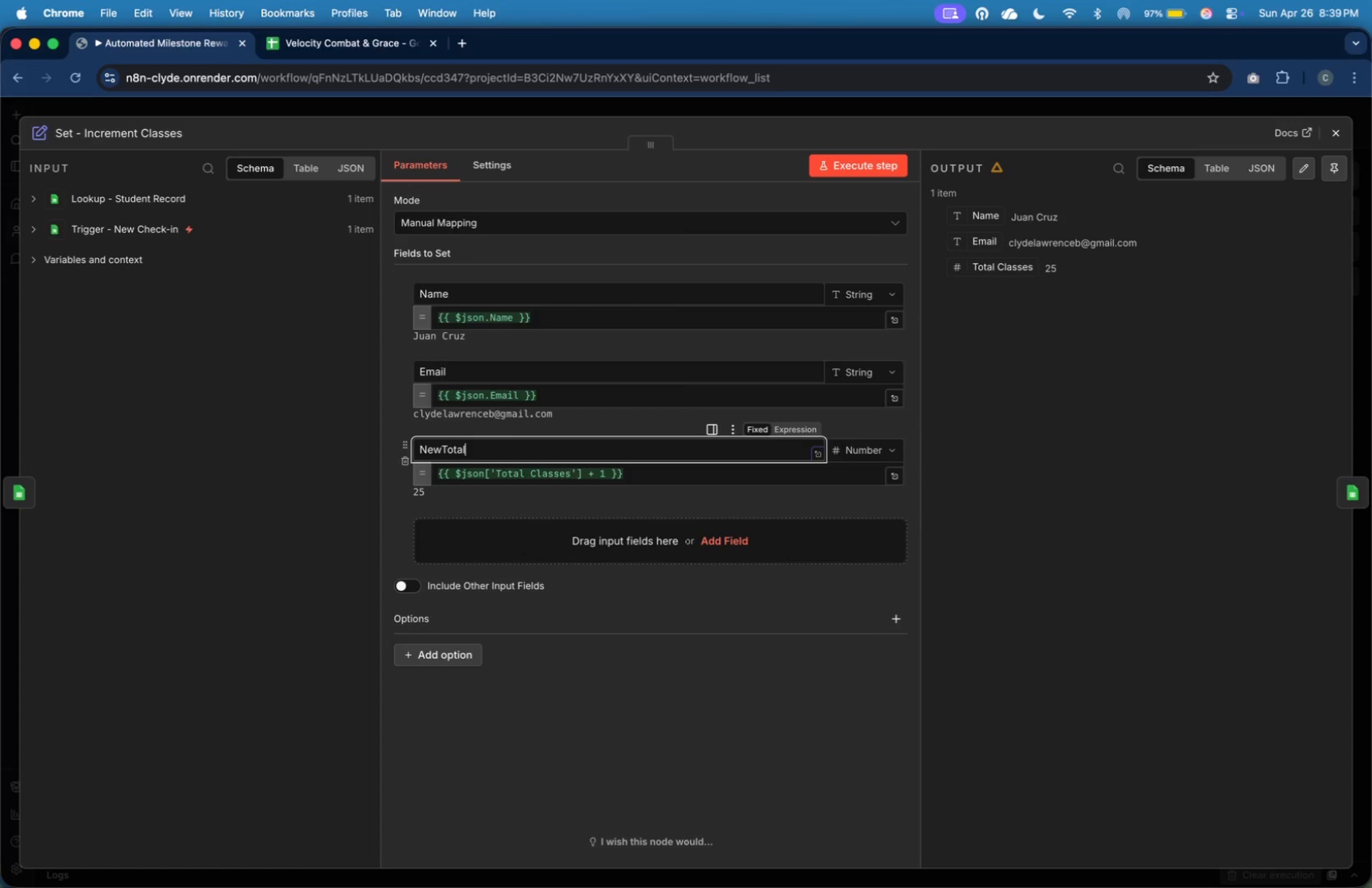 
key(Backspace)
 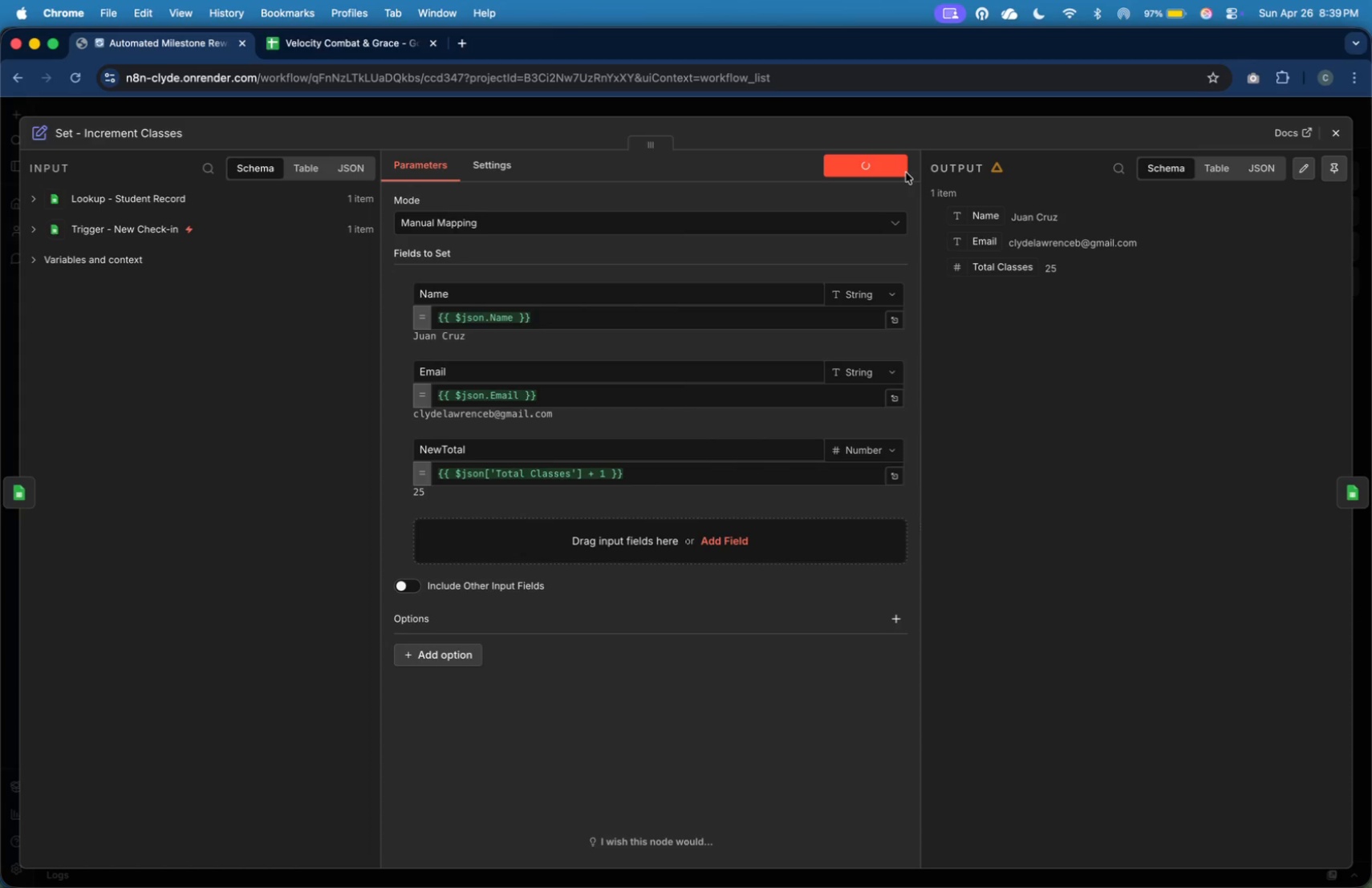 
wait(15.1)
 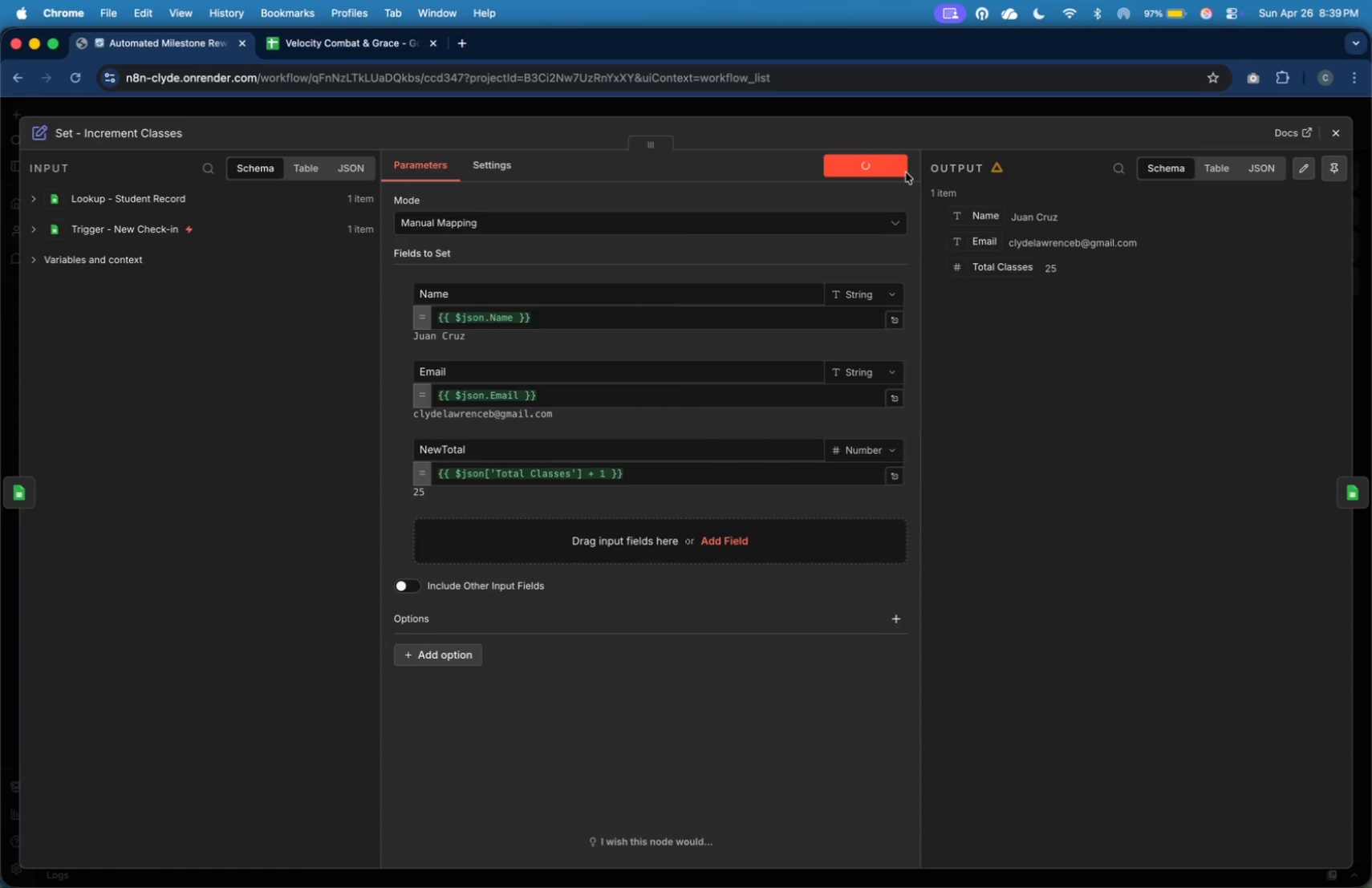 
left_click([1342, 494])
 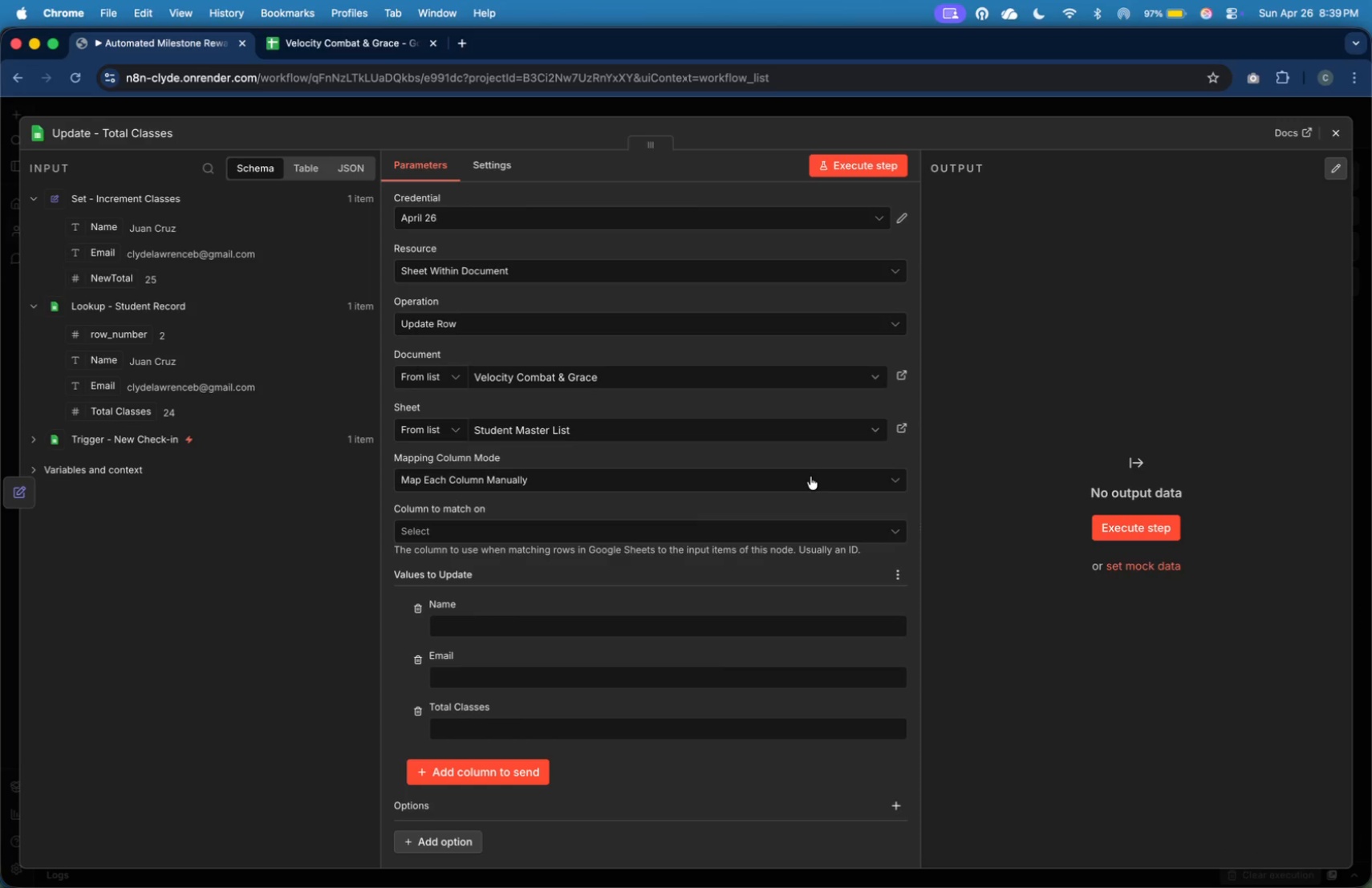 
wait(13.44)
 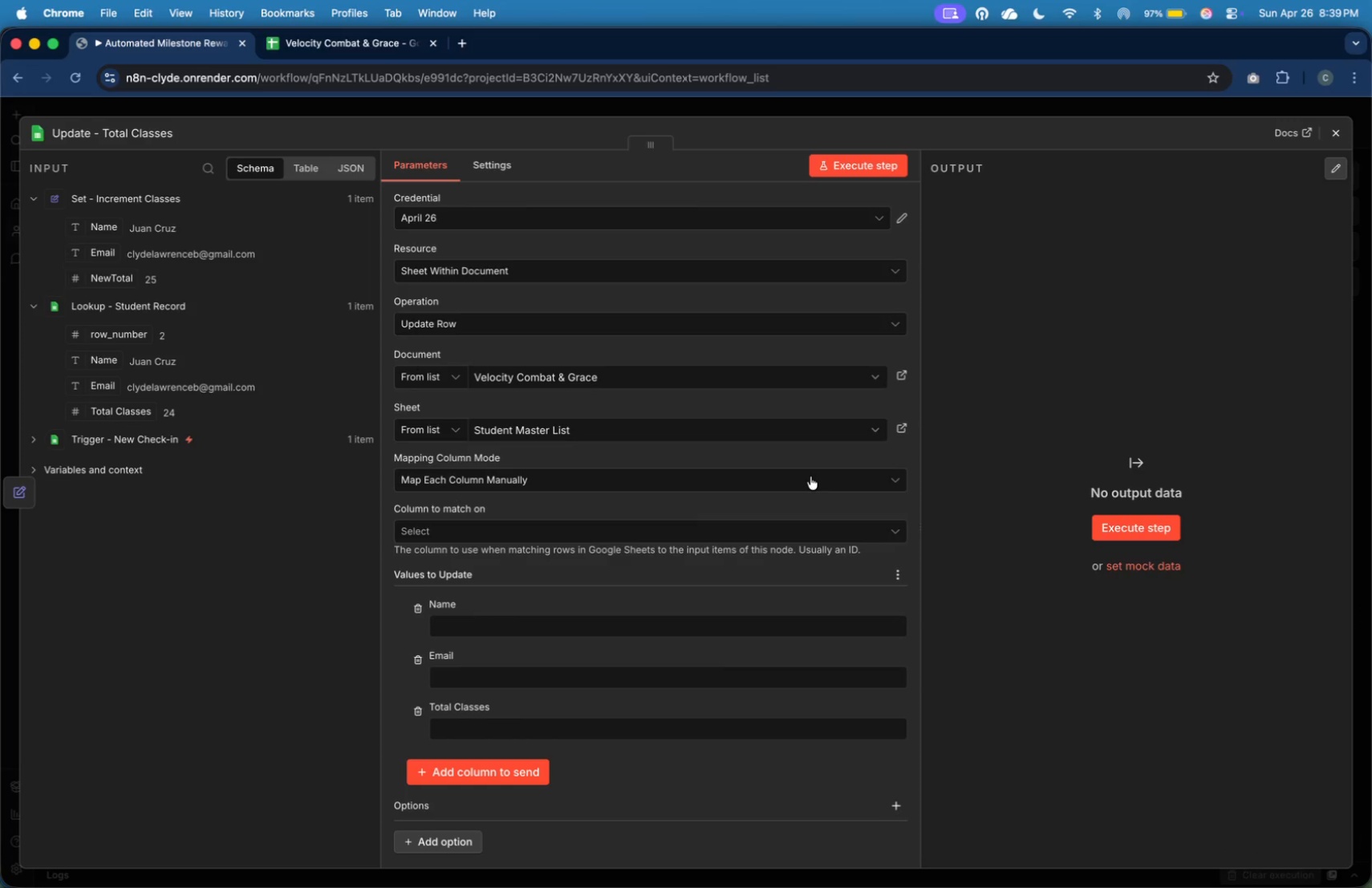 
left_click_drag(start_coordinate=[101, 282], to_coordinate=[494, 722])
 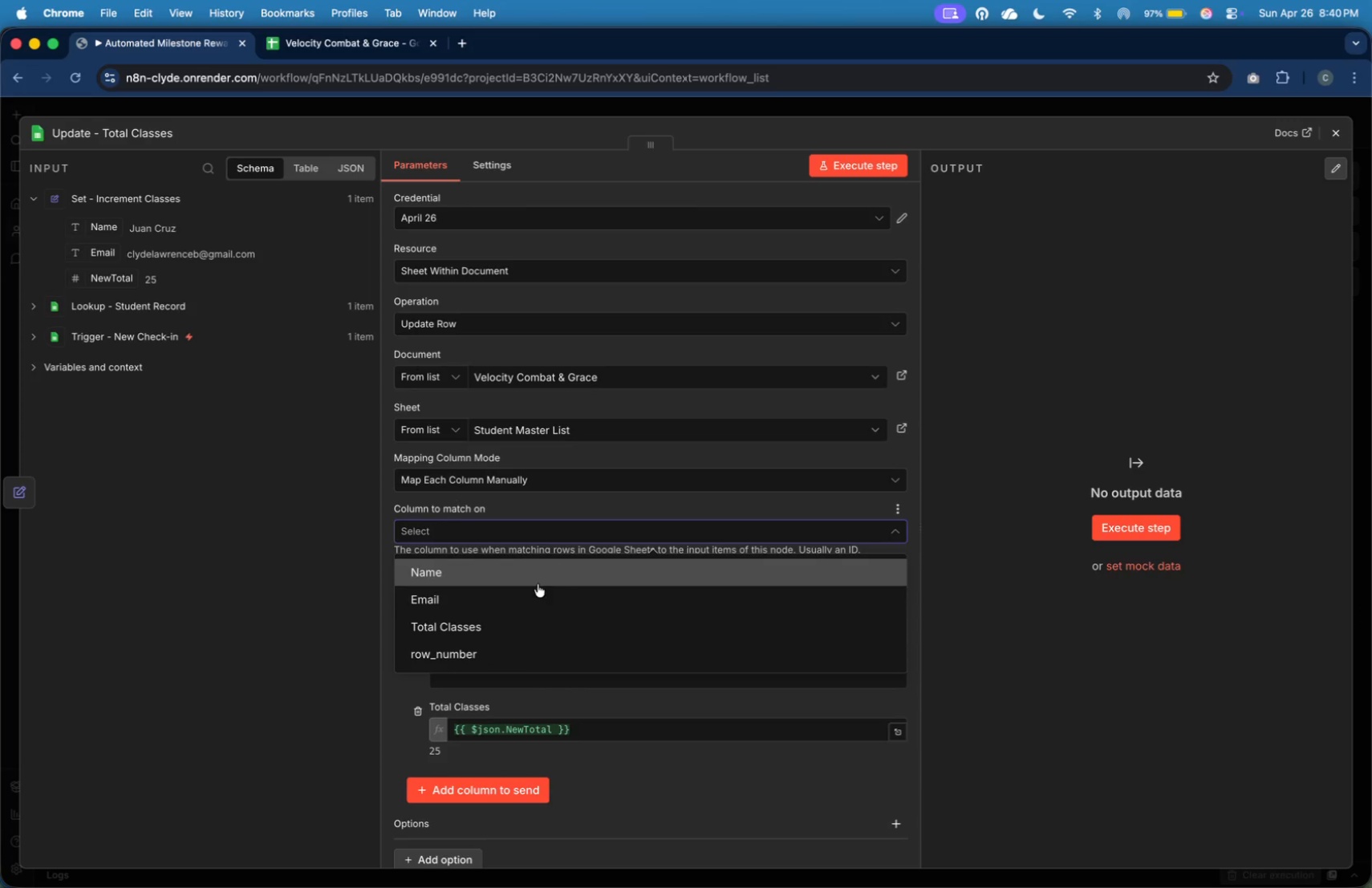 
left_click([528, 574])
 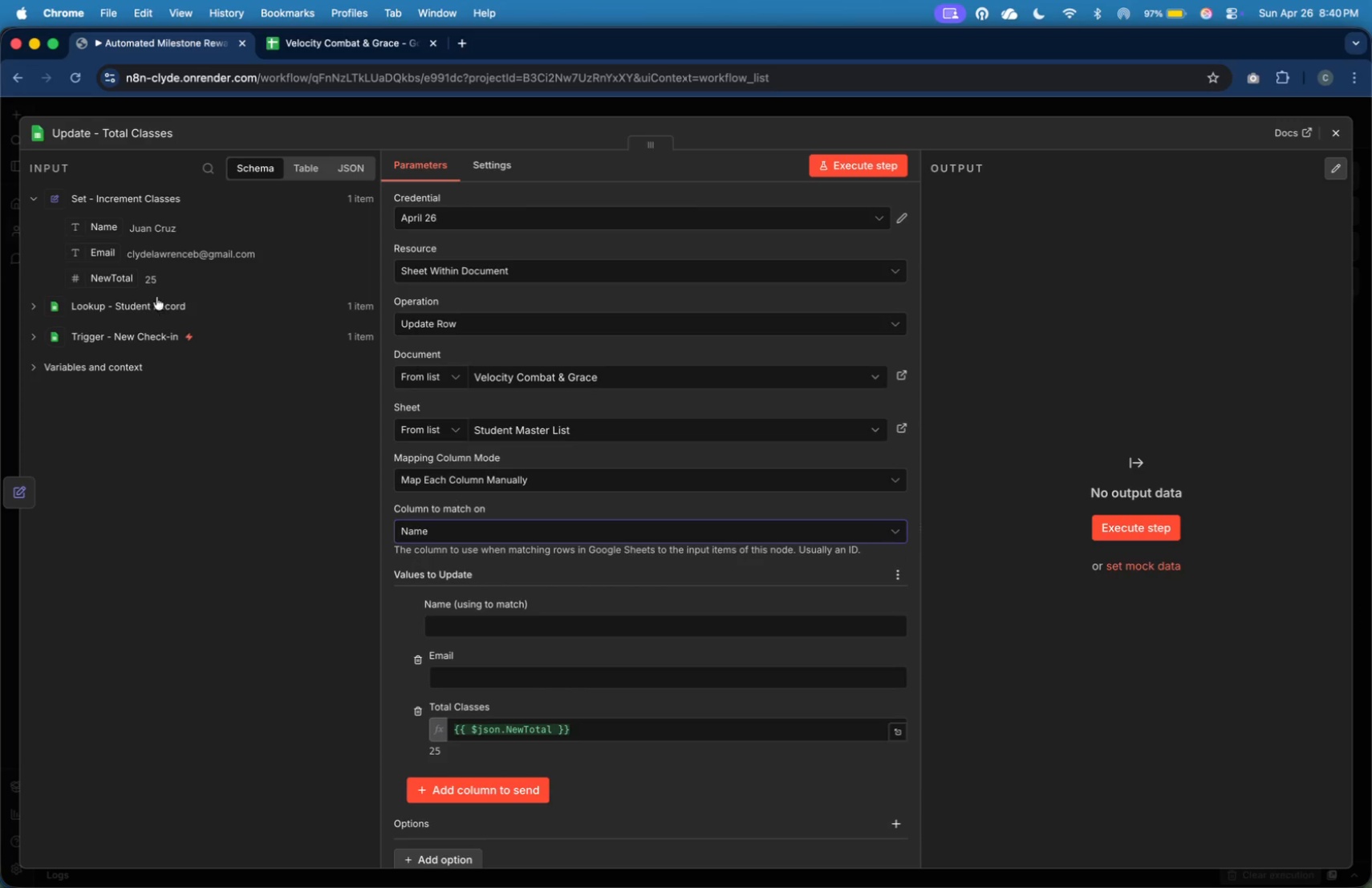 
left_click_drag(start_coordinate=[112, 229], to_coordinate=[502, 619])
 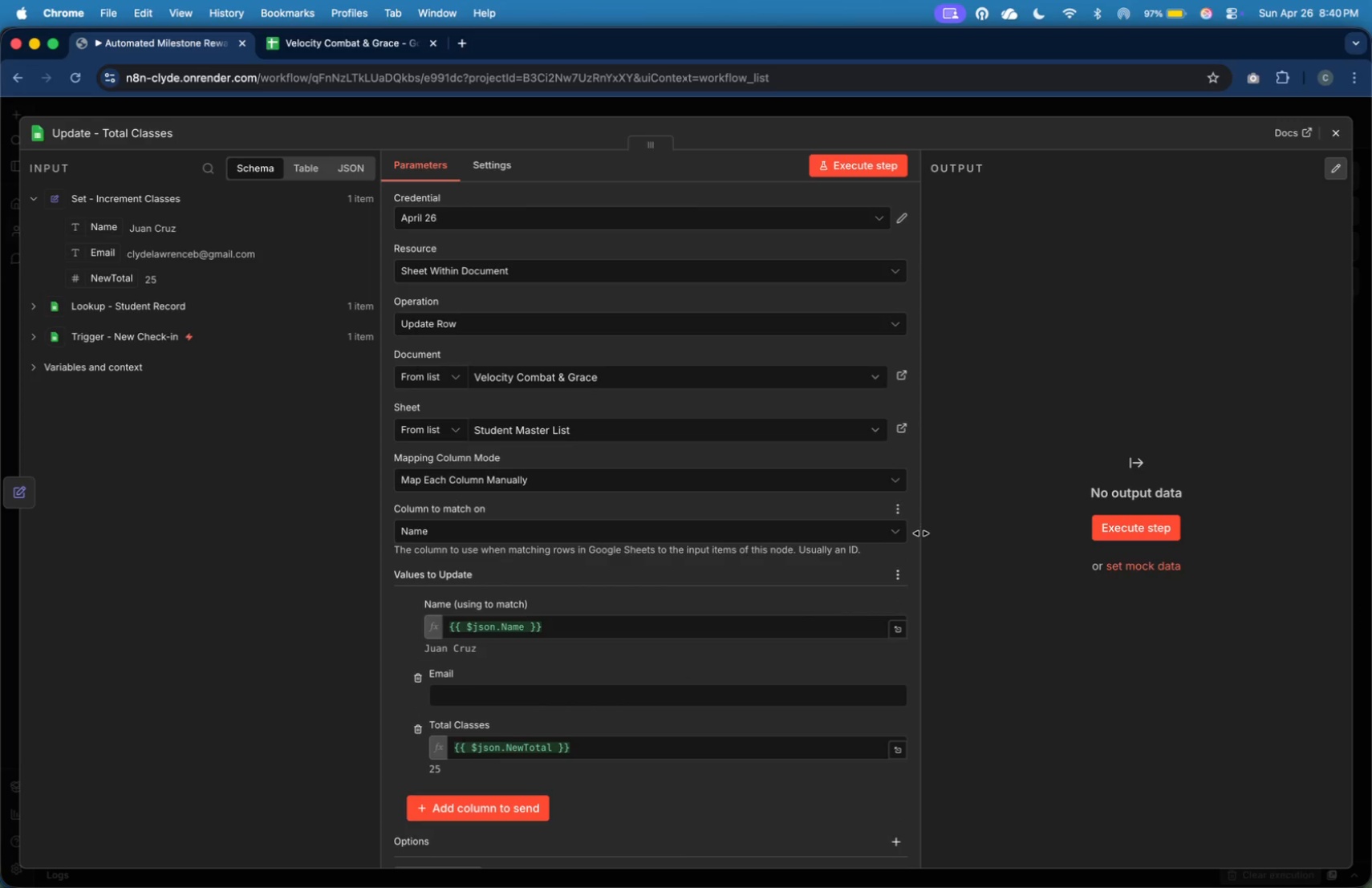 
left_click([943, 542])
 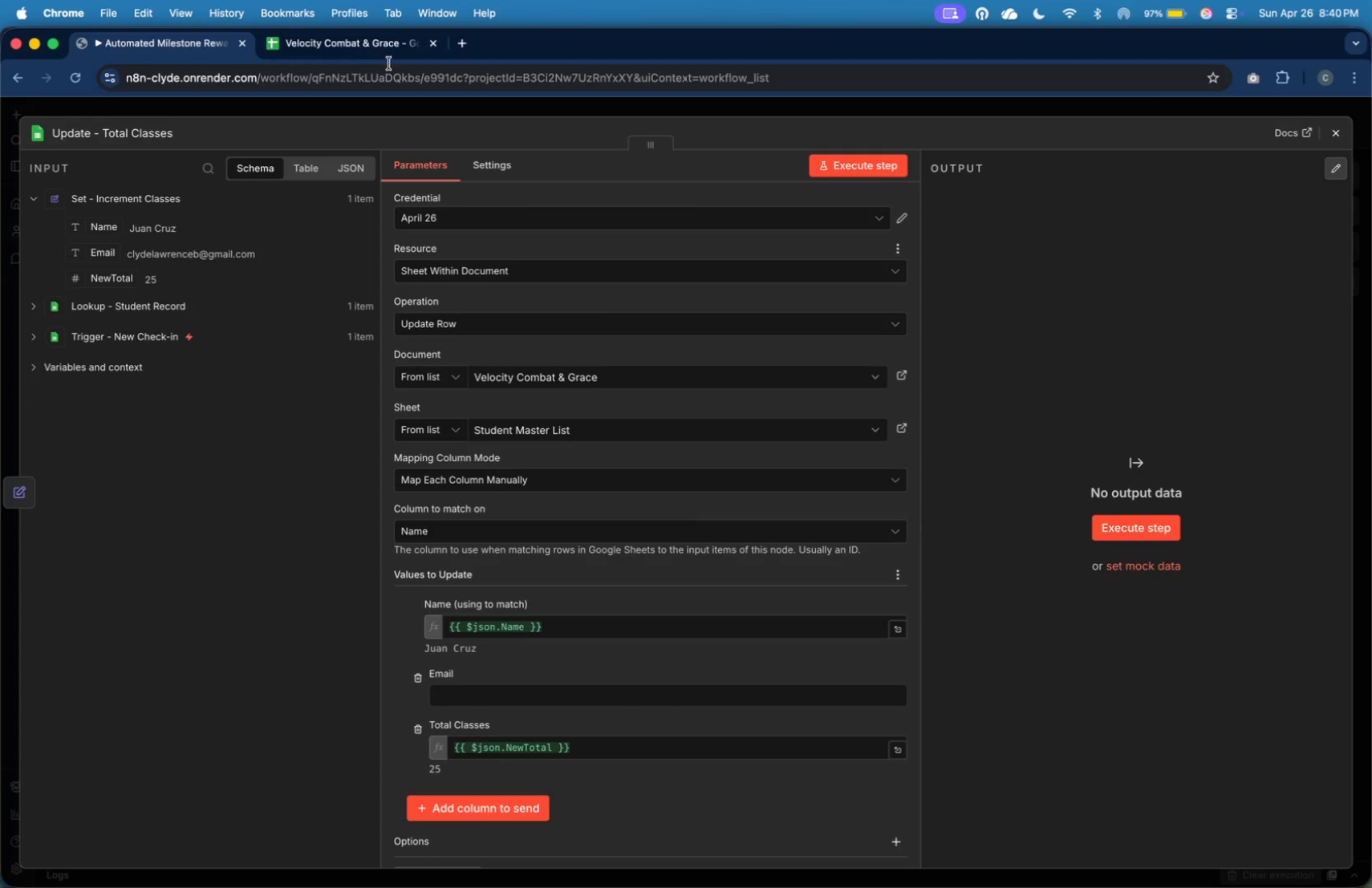 
left_click([380, 45])
 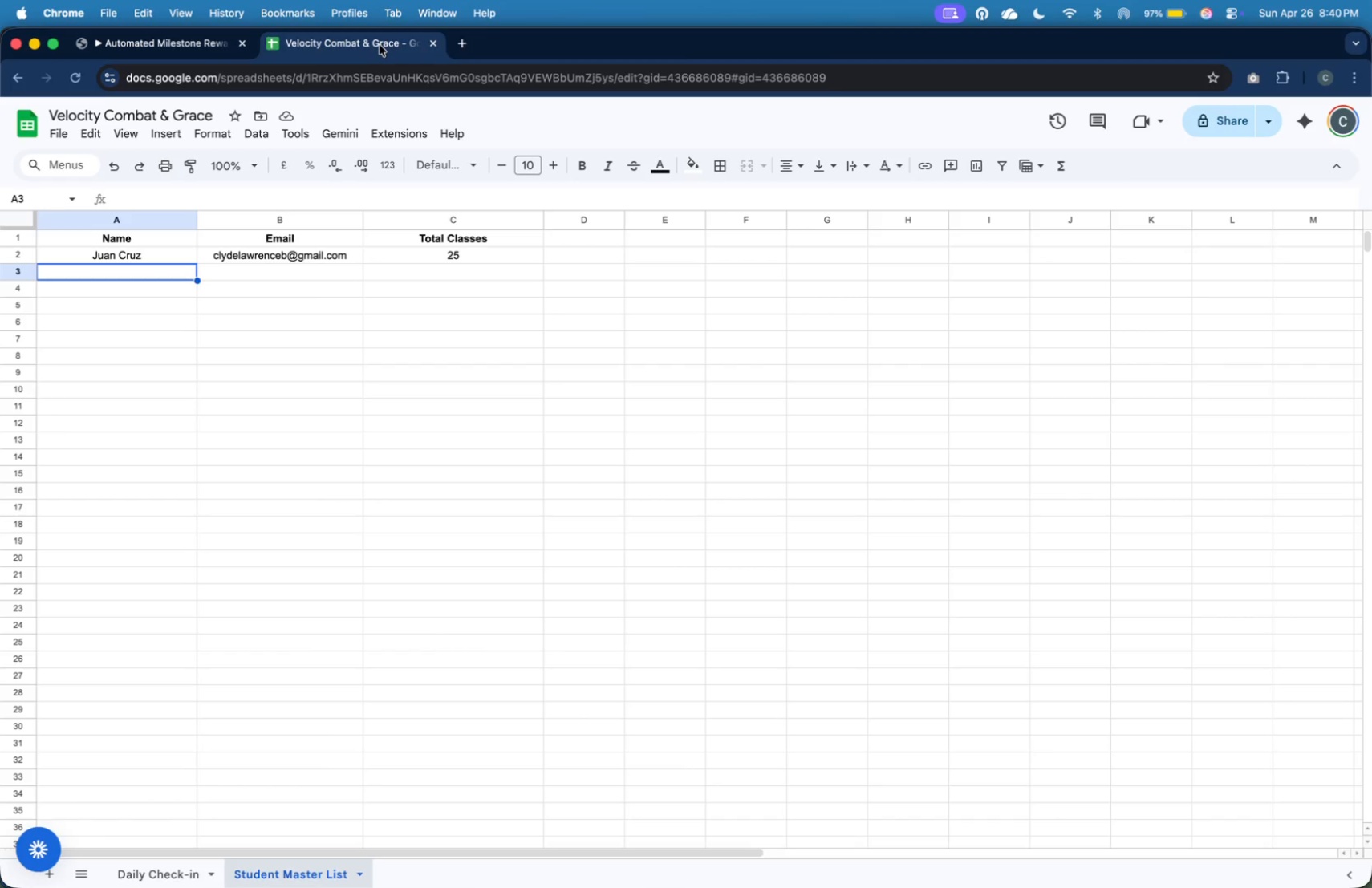 
wait(43.59)
 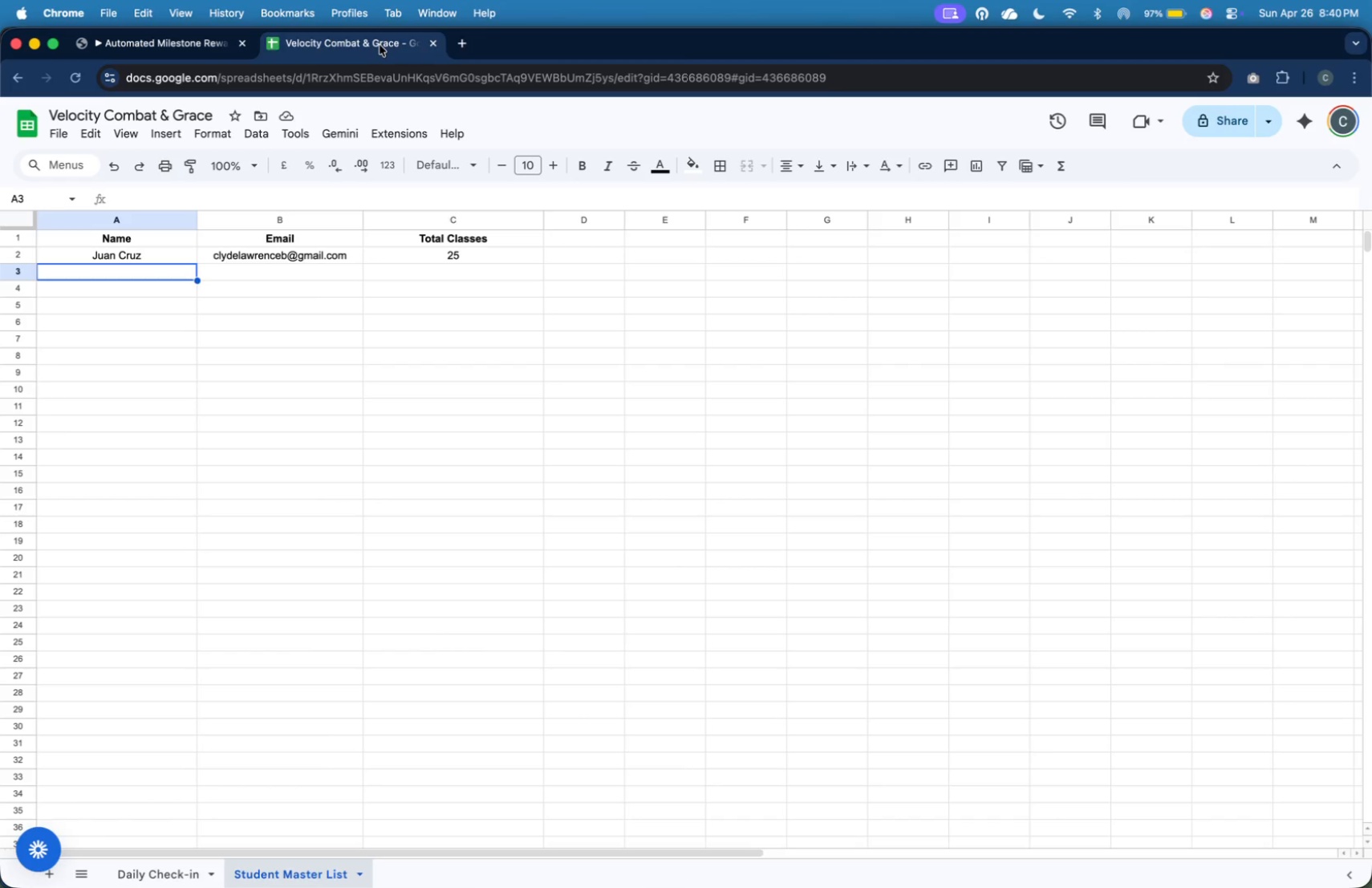 
left_click([191, 51])
 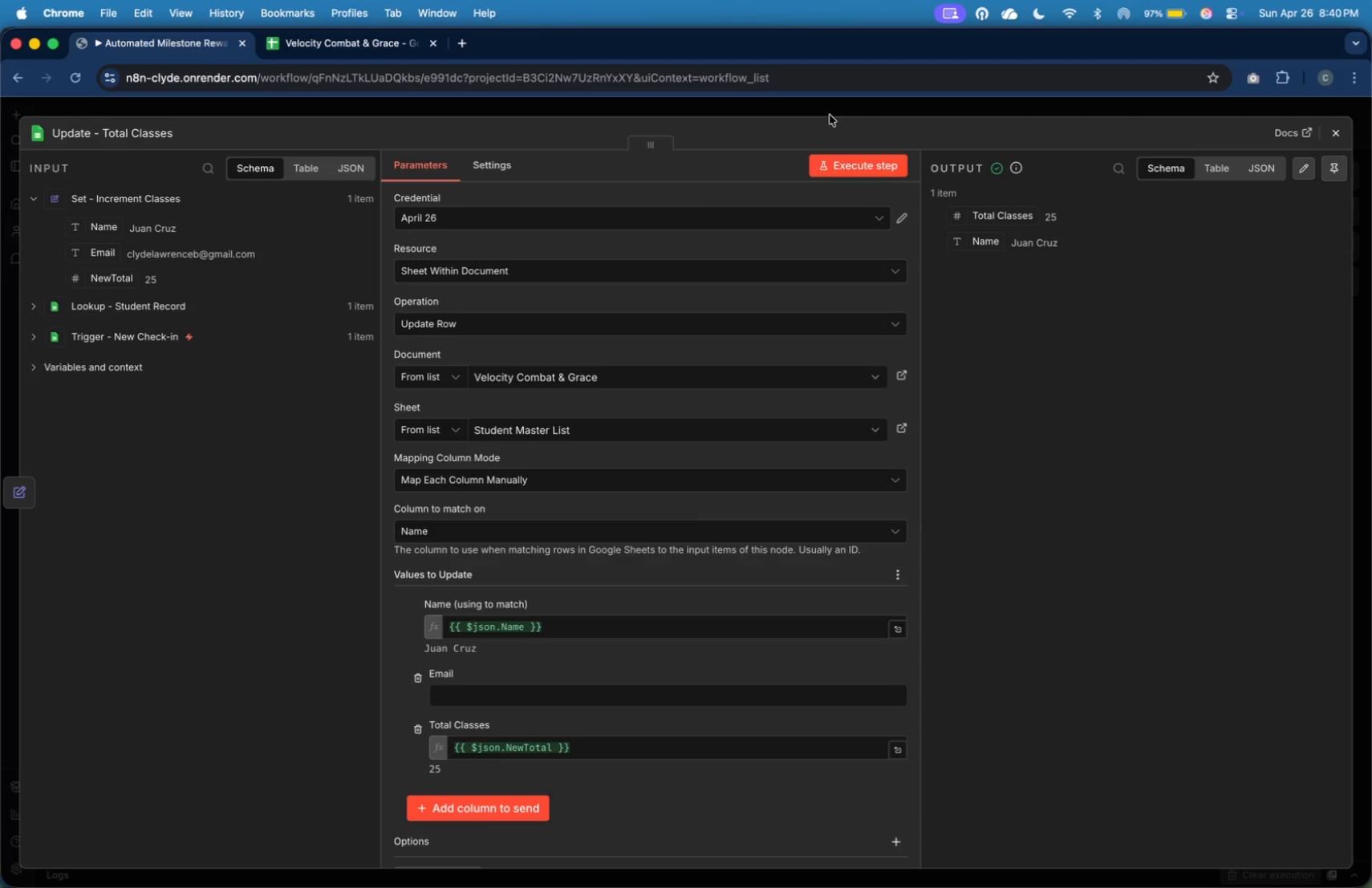 
left_click([402, 52])
 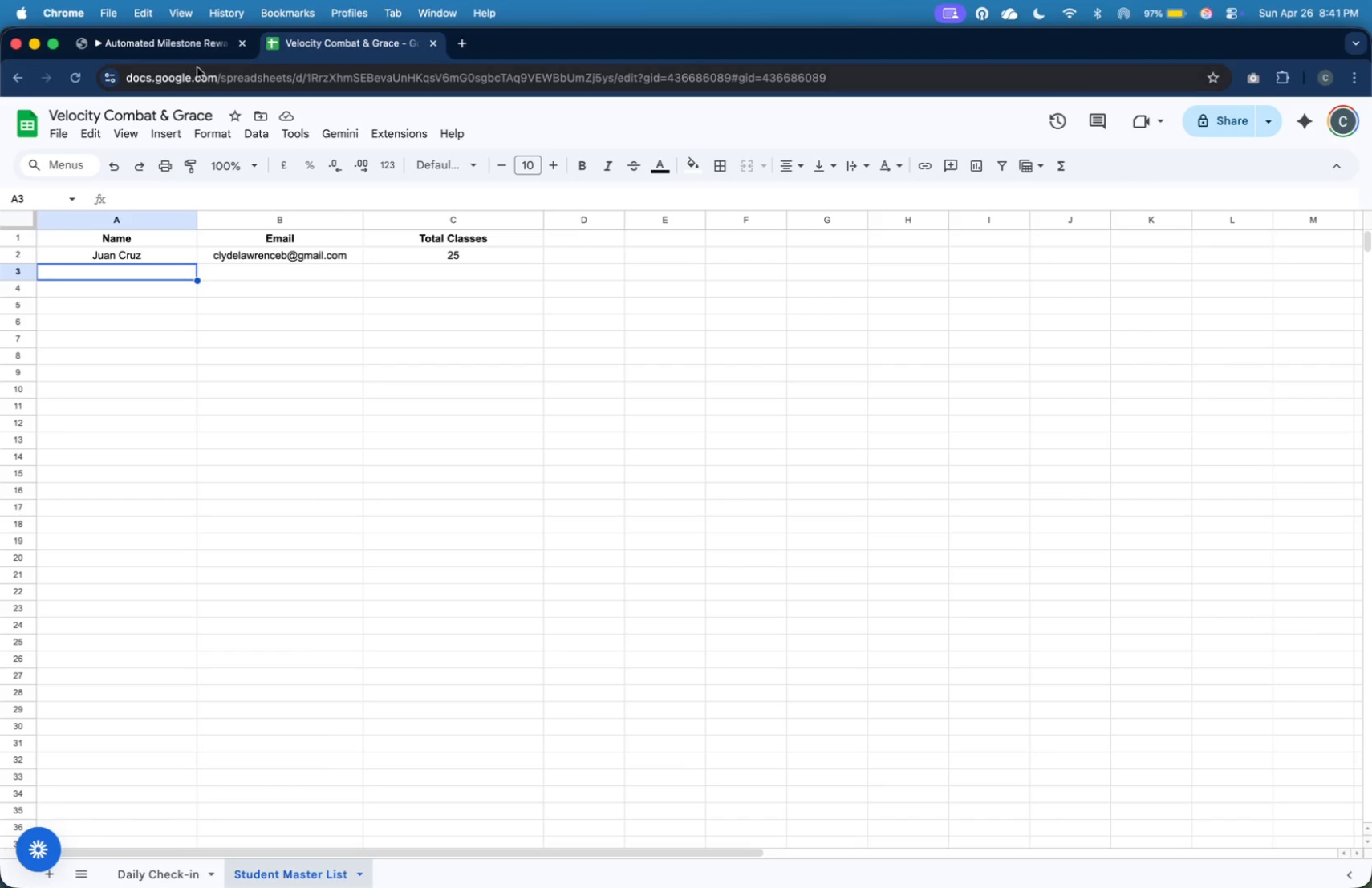 
left_click([200, 51])
 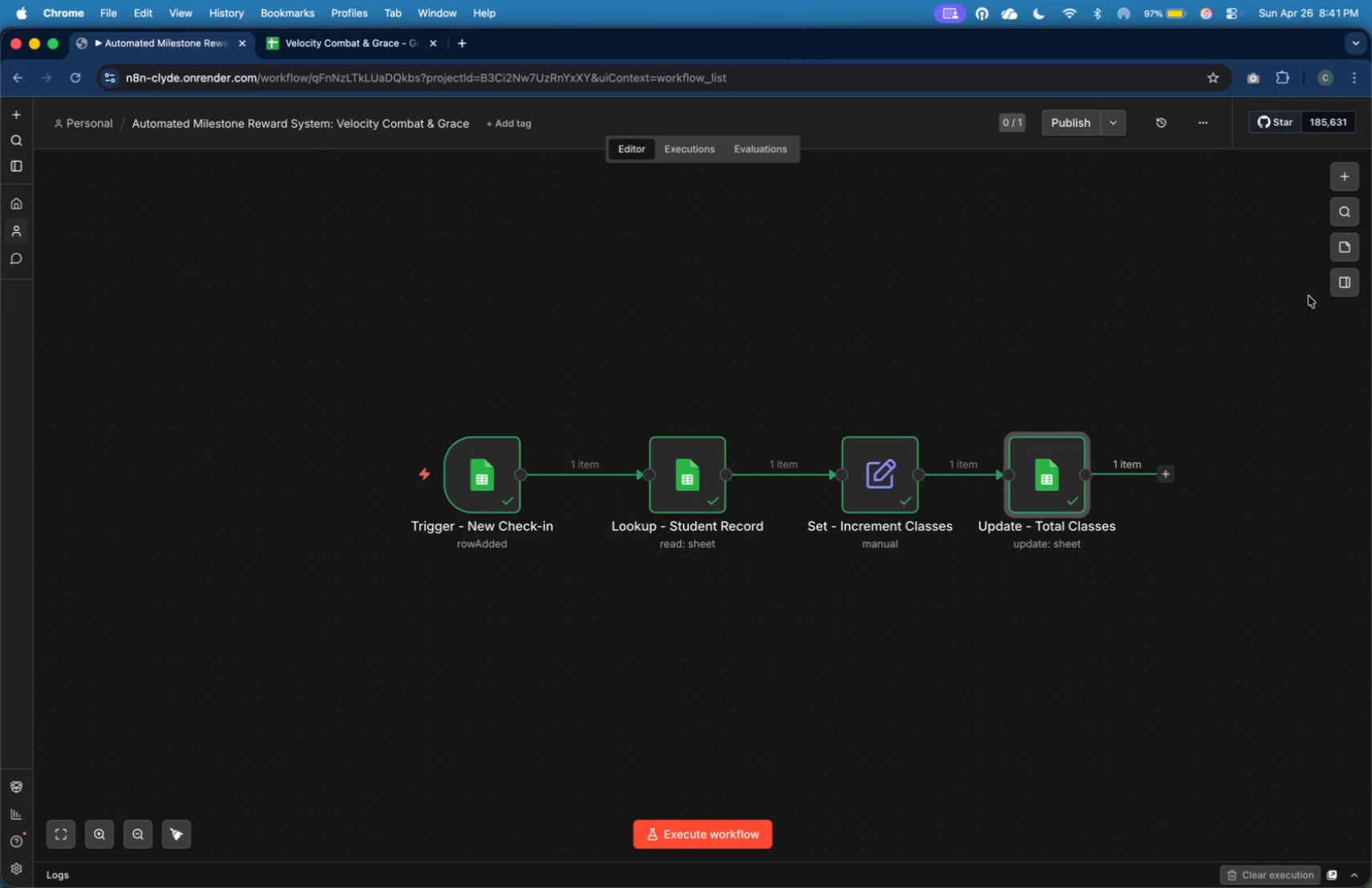 
wait(13.04)
 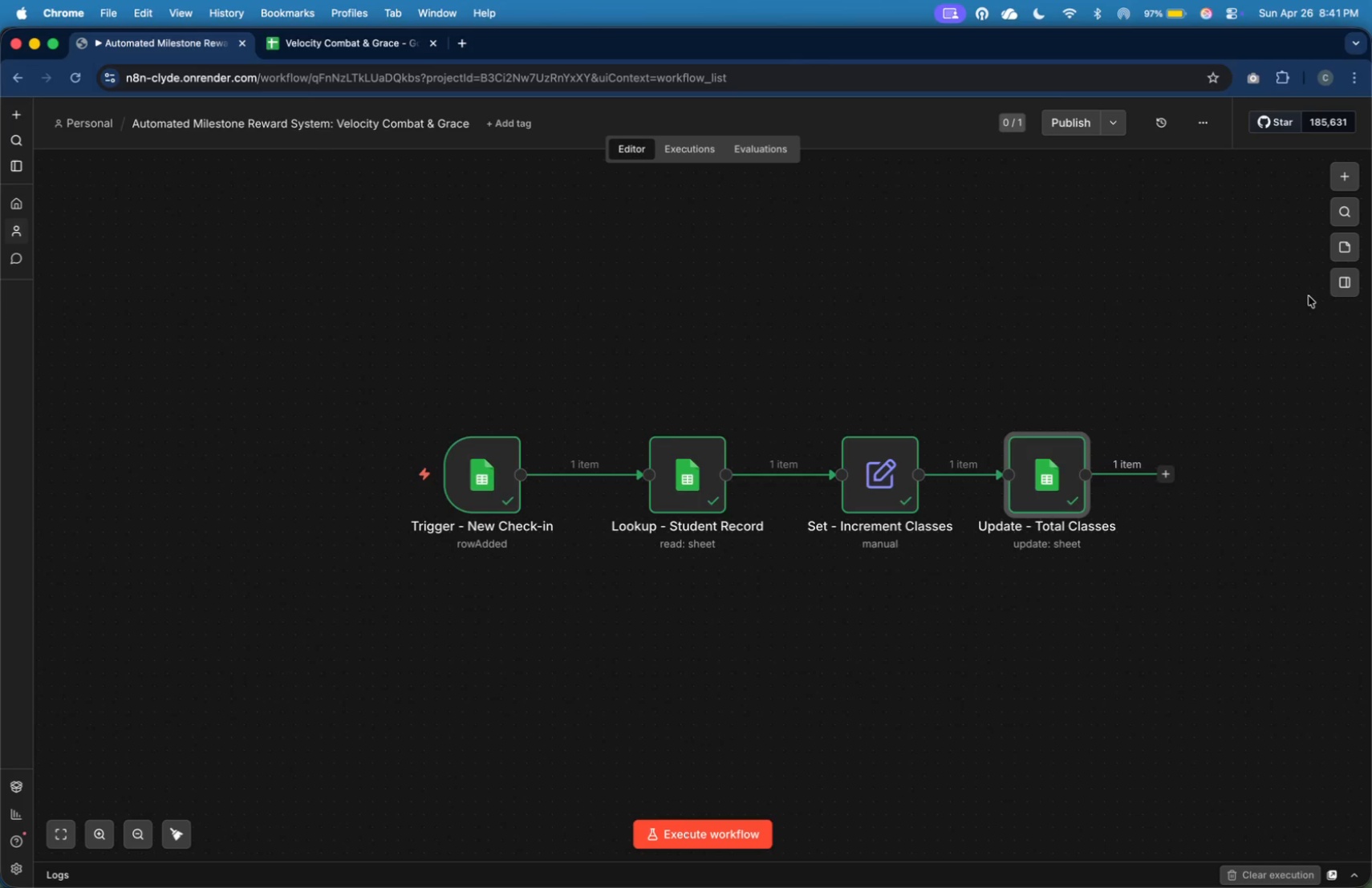 
left_click([1088, 384])
 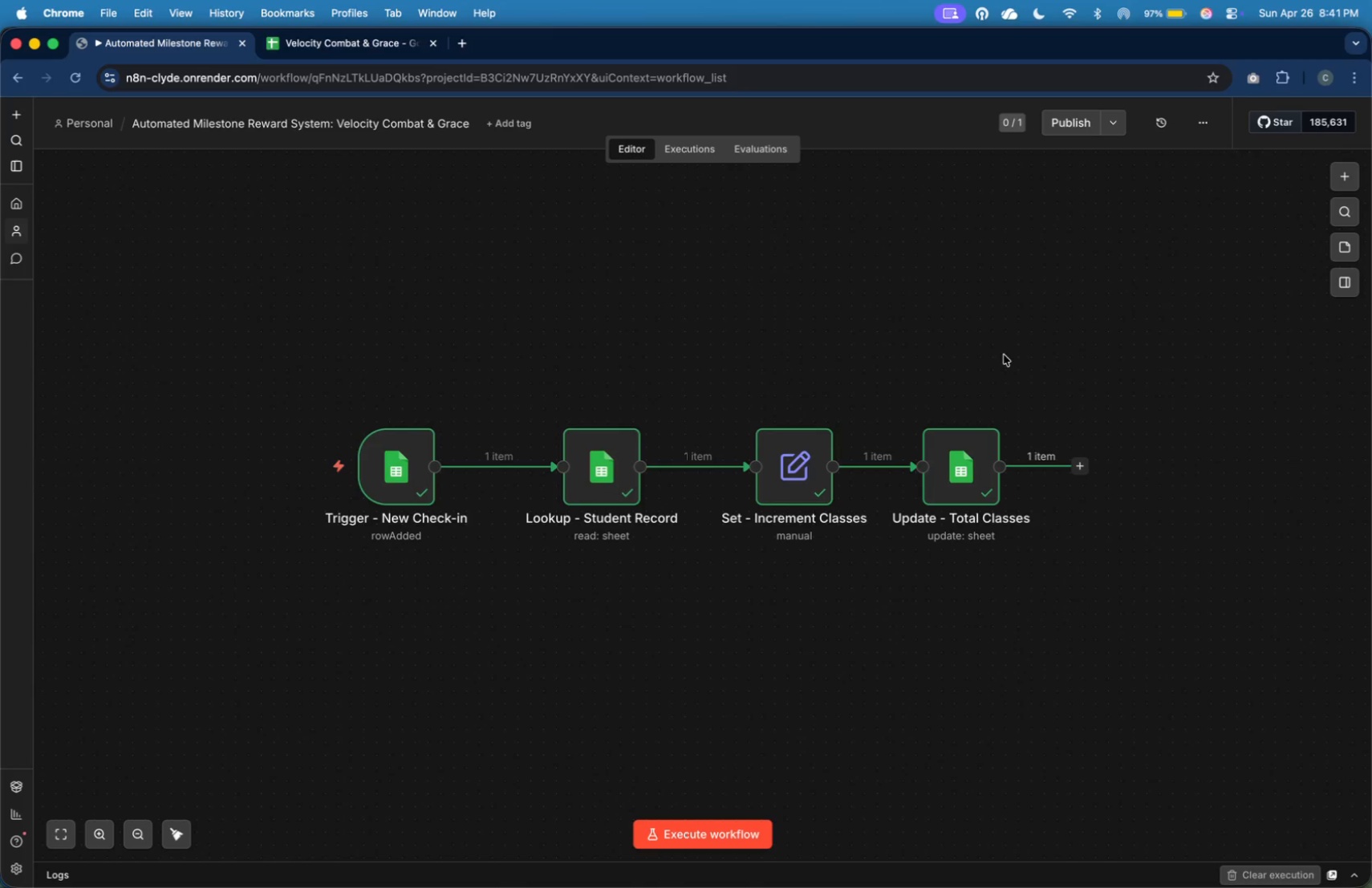 
left_click_drag(start_coordinate=[972, 456], to_coordinate=[991, 457])
 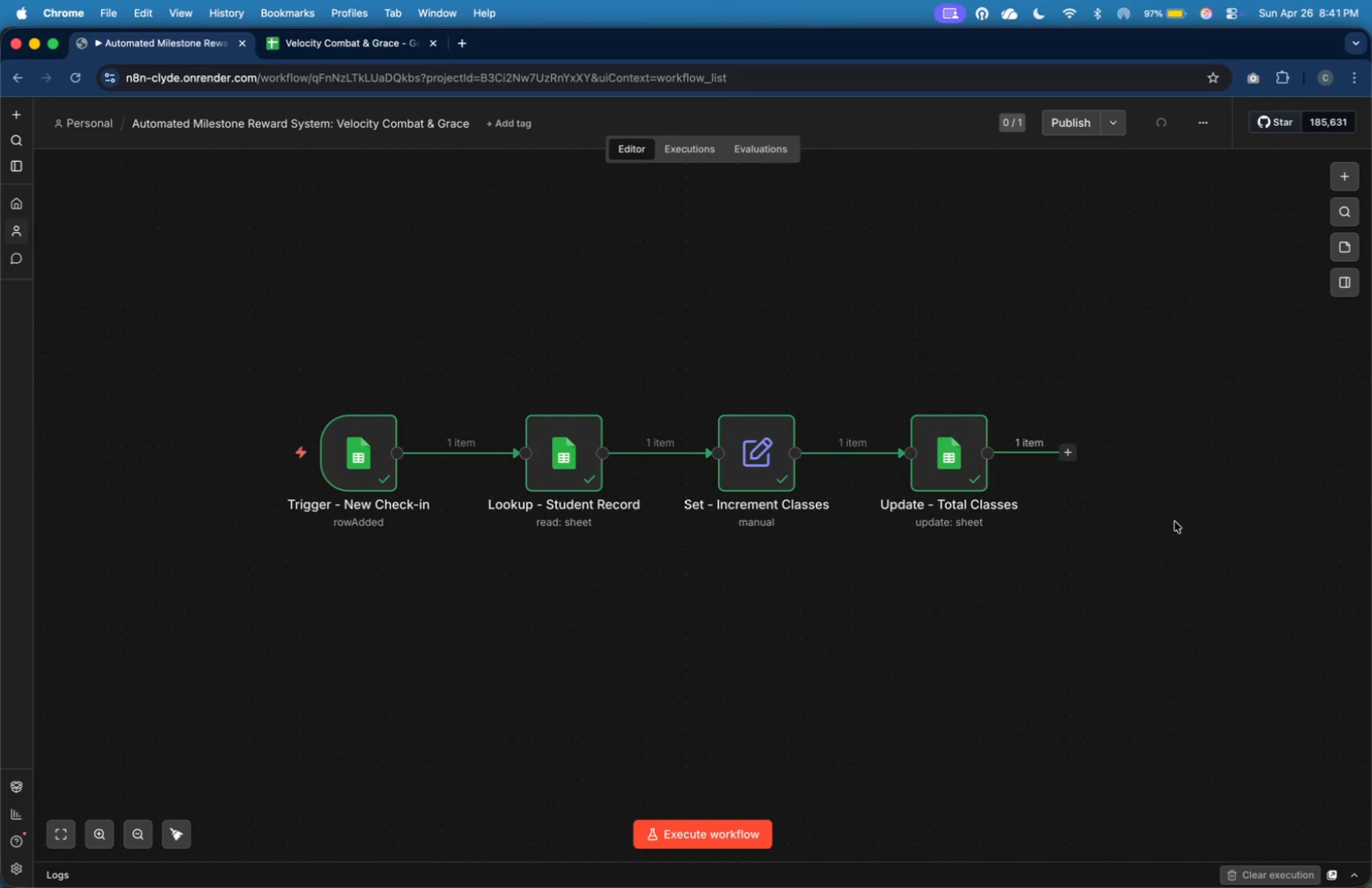 
wait(11.88)
 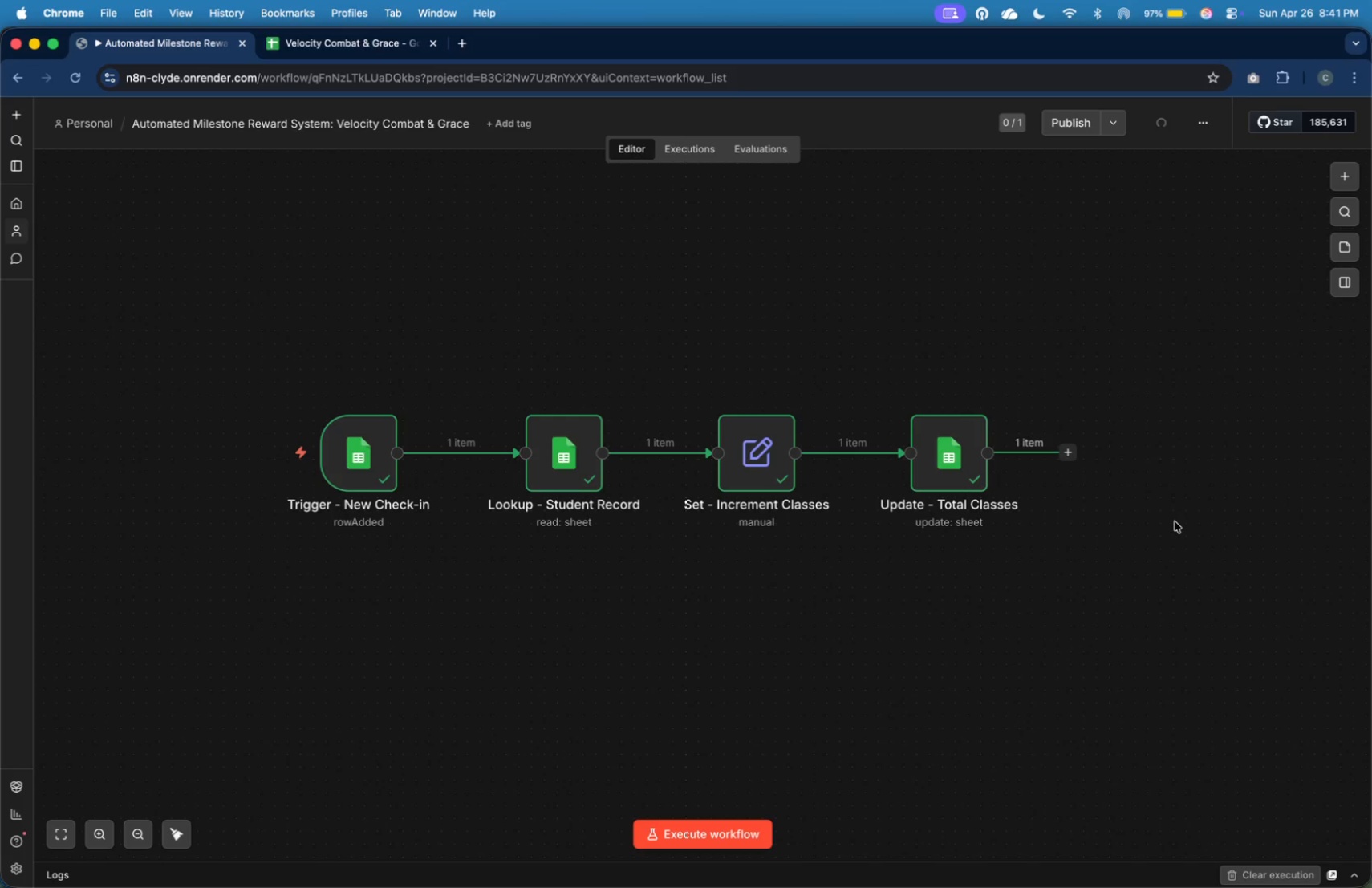 
key(Meta+Tab)